 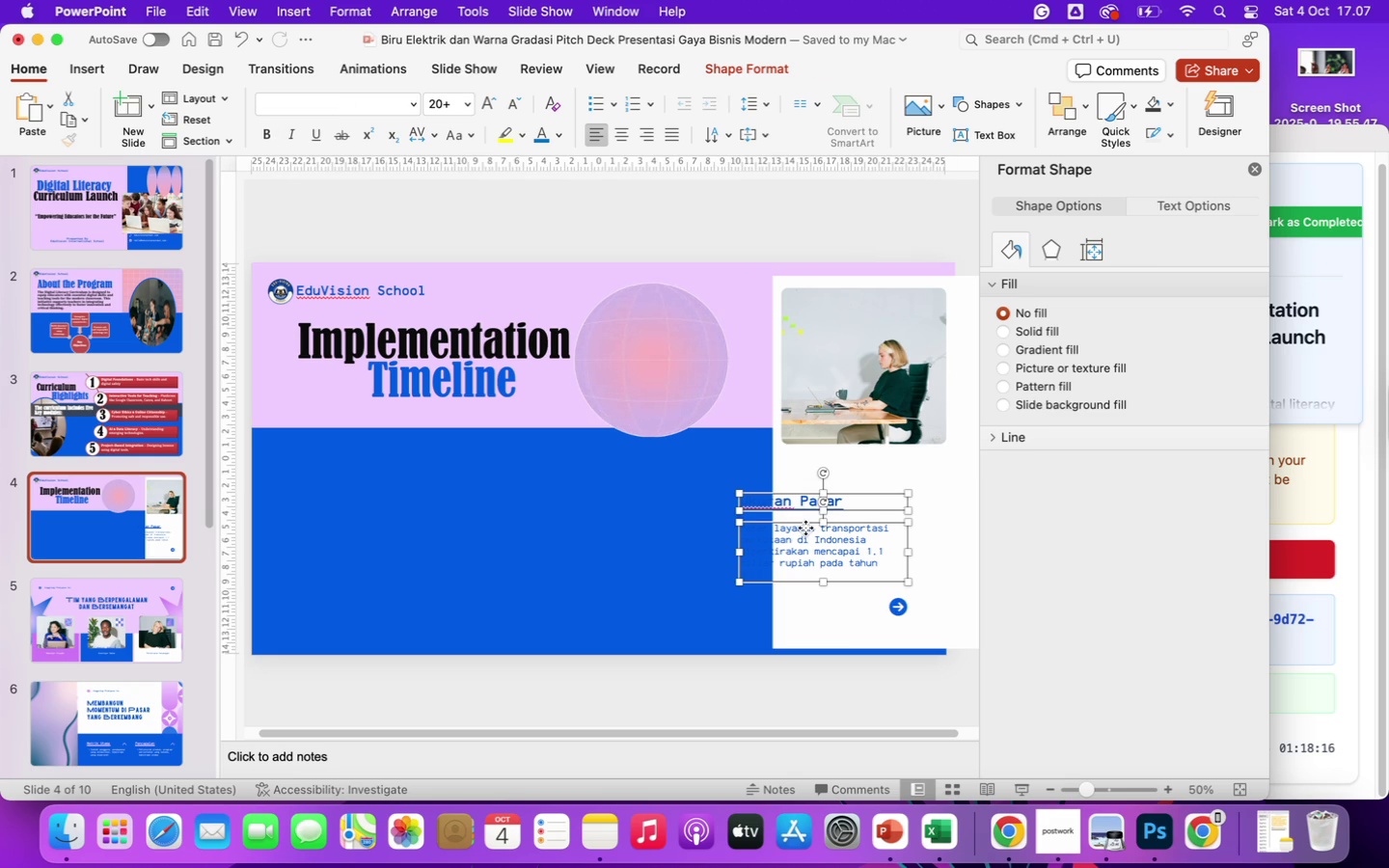 
left_click([805, 527])
 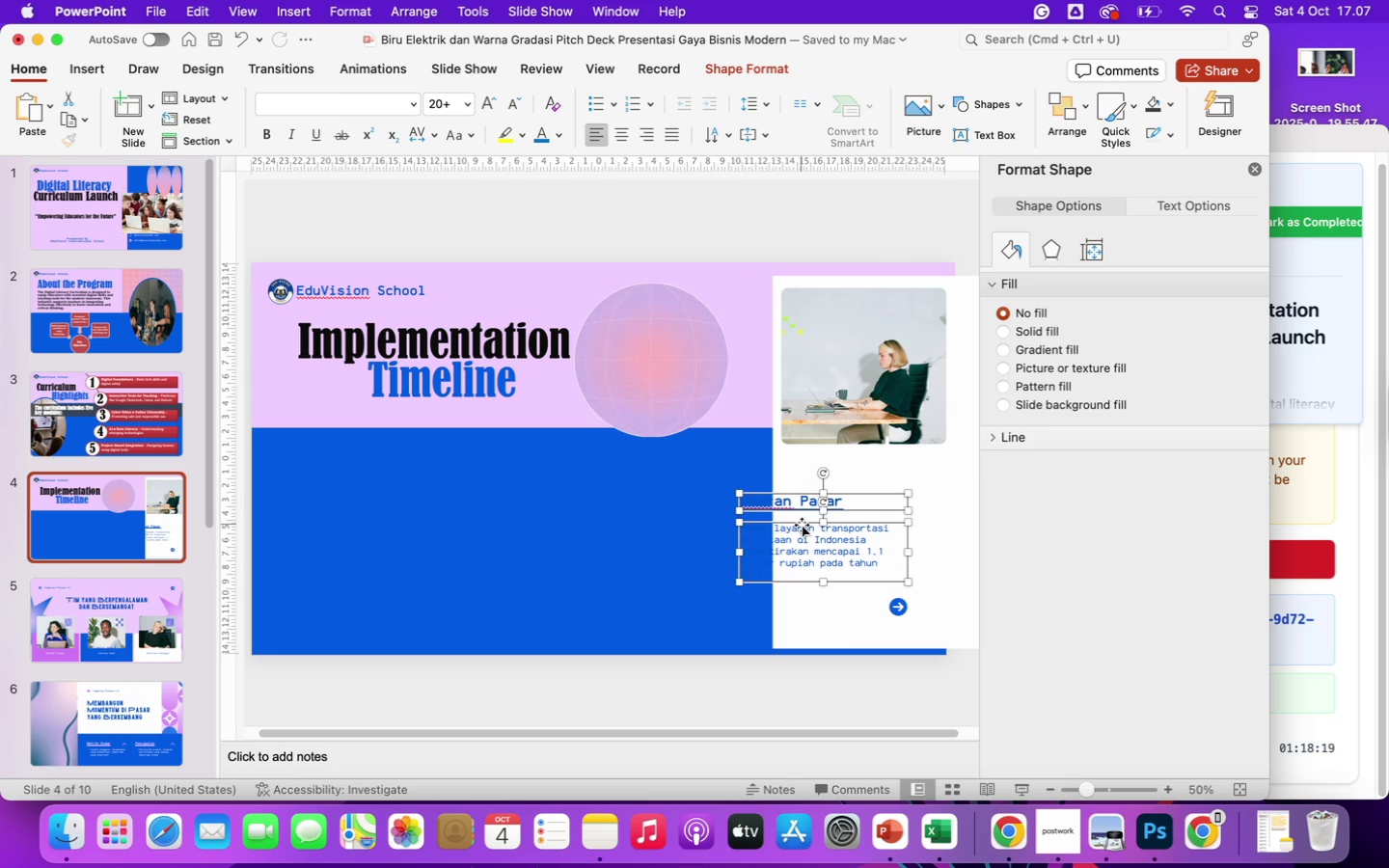 
key(Backspace)
 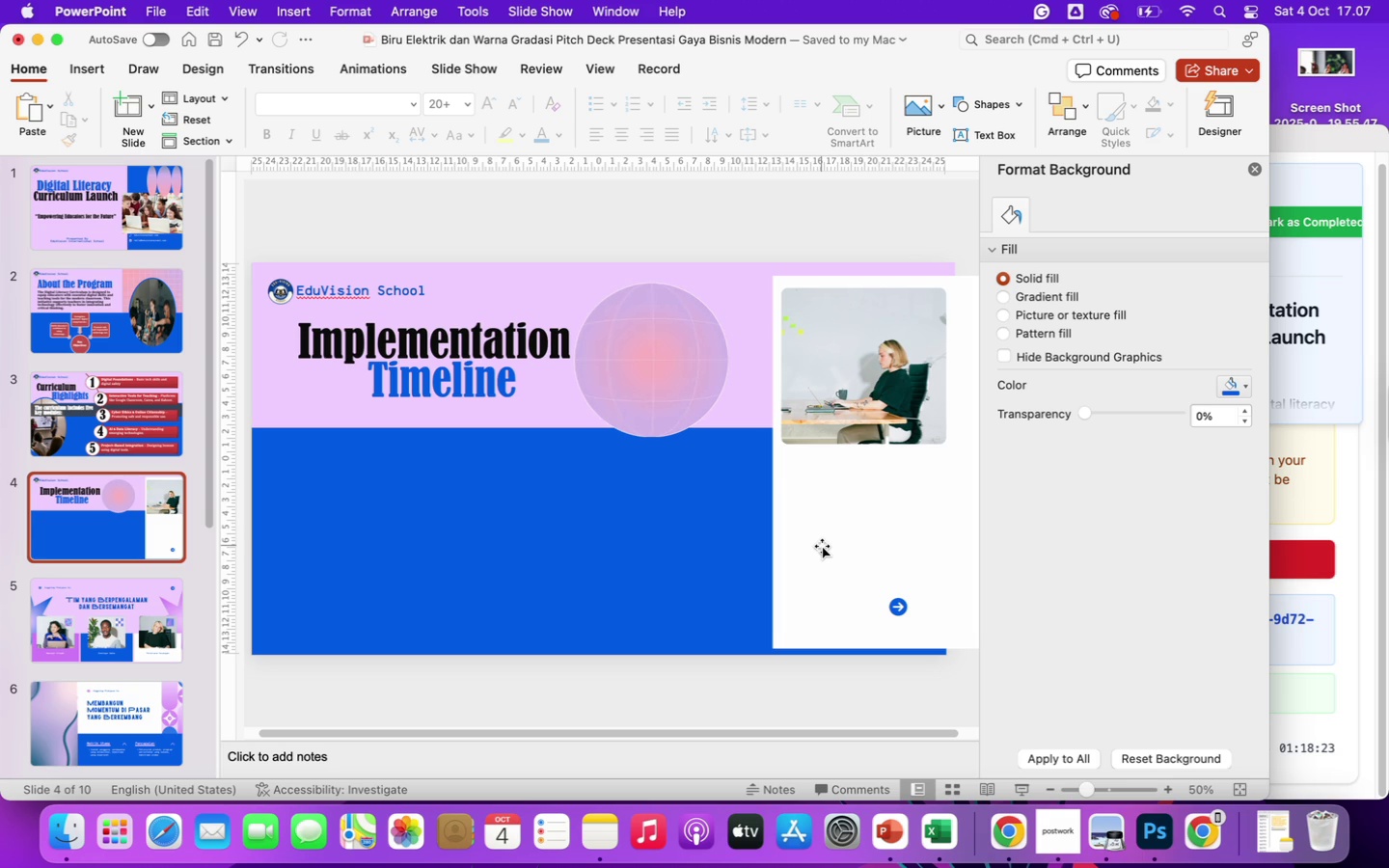 
wait(8.62)
 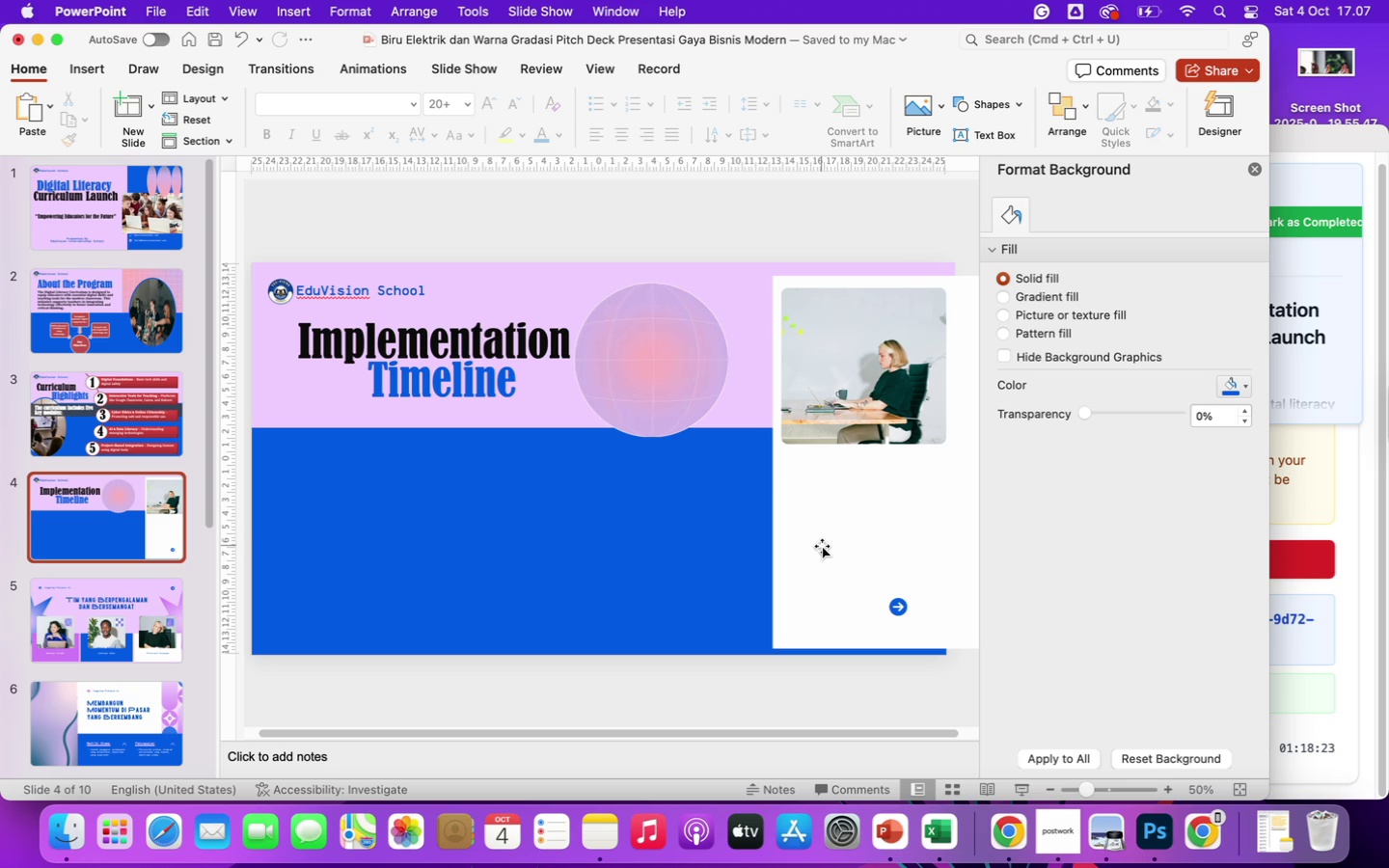 
left_click([352, 528])
 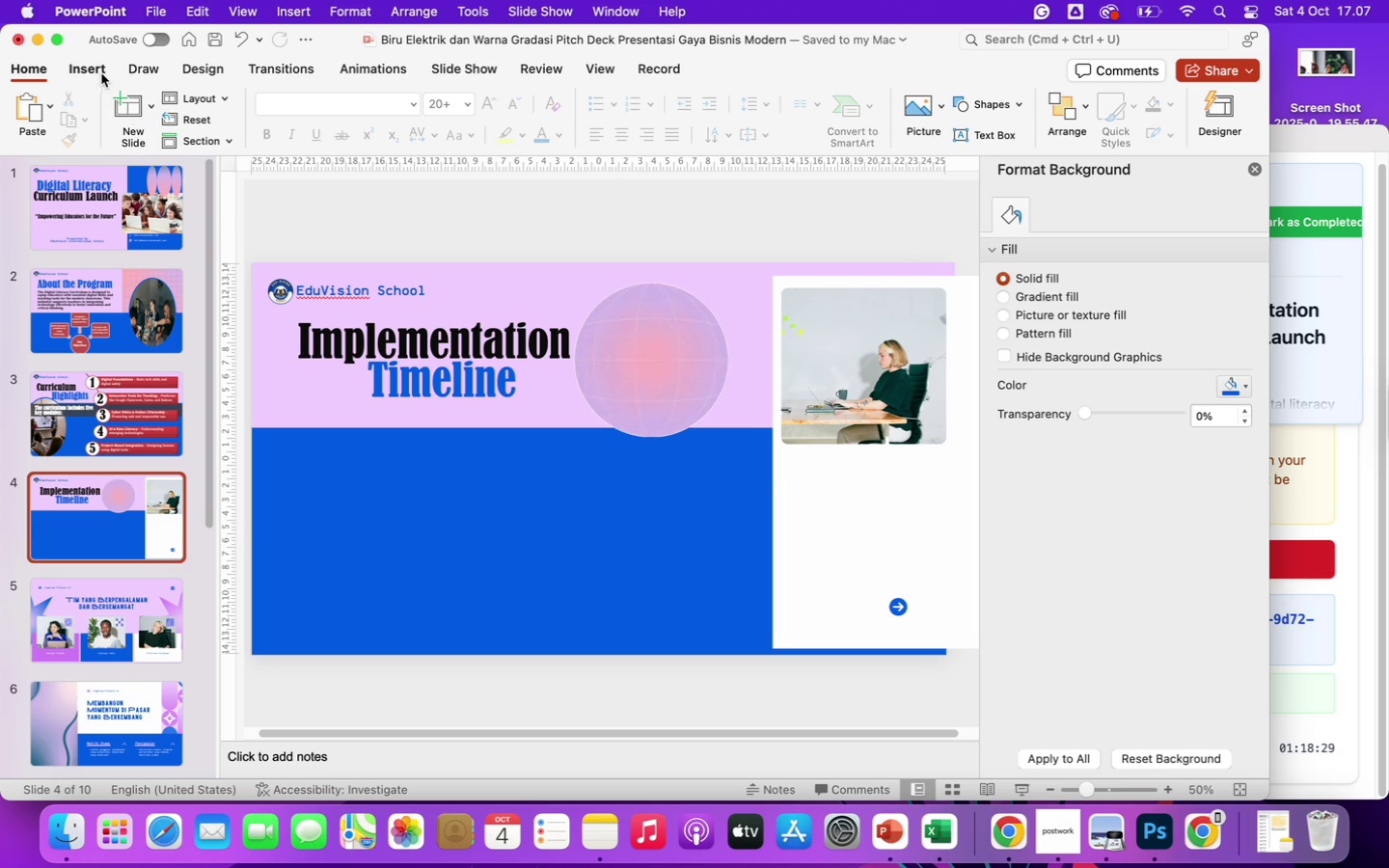 
left_click([97, 69])
 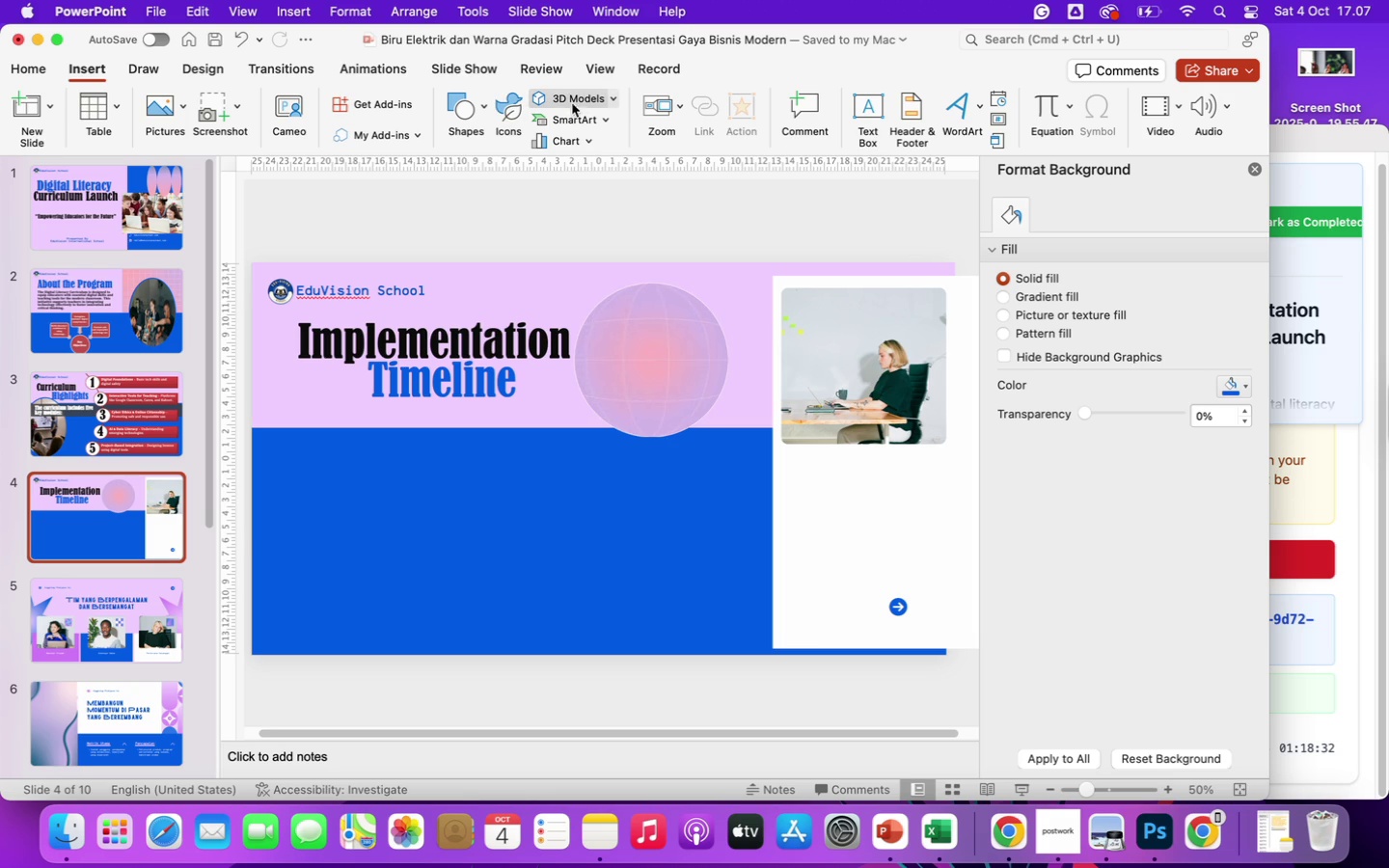 
left_click([570, 120])
 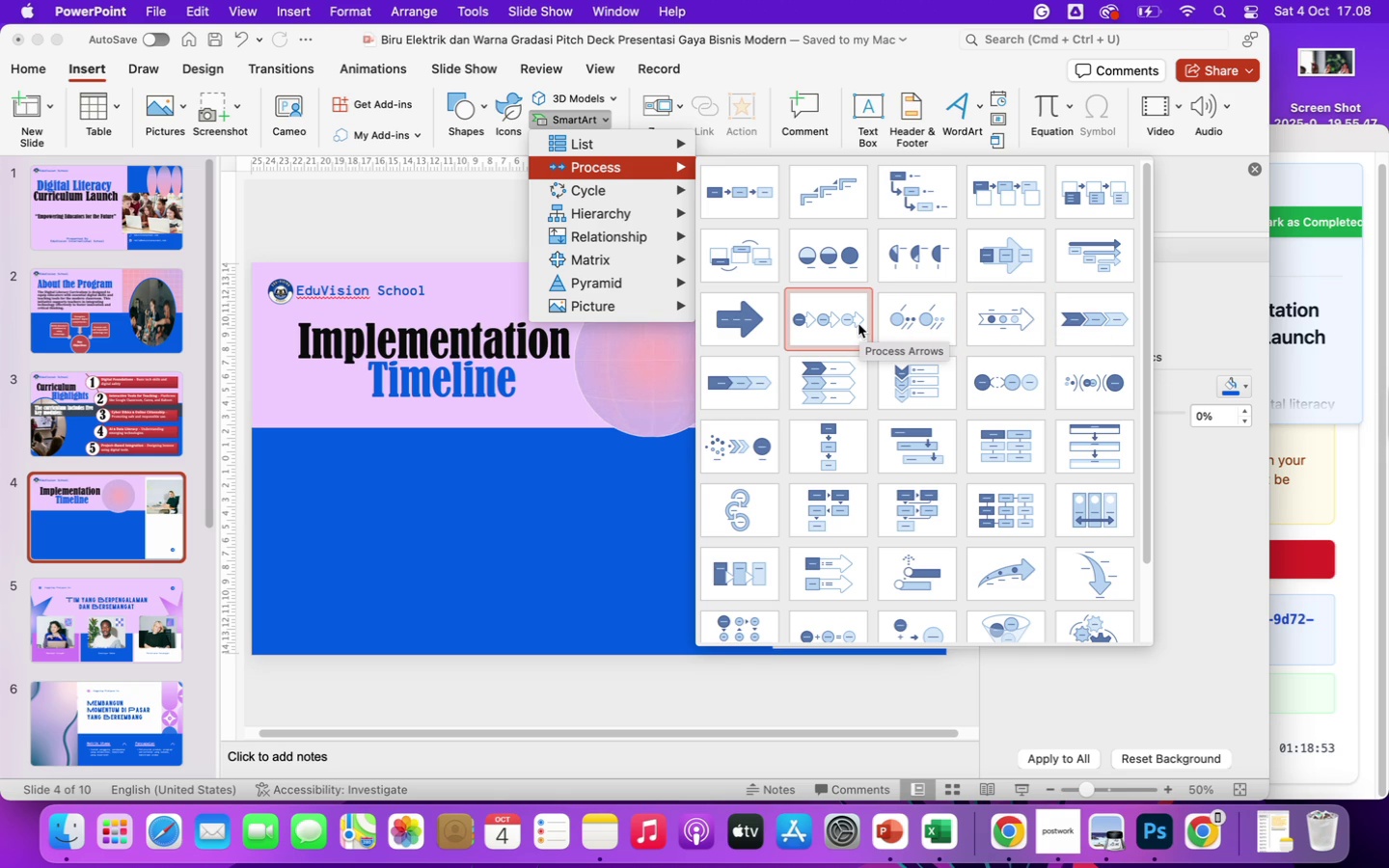 
wait(25.85)
 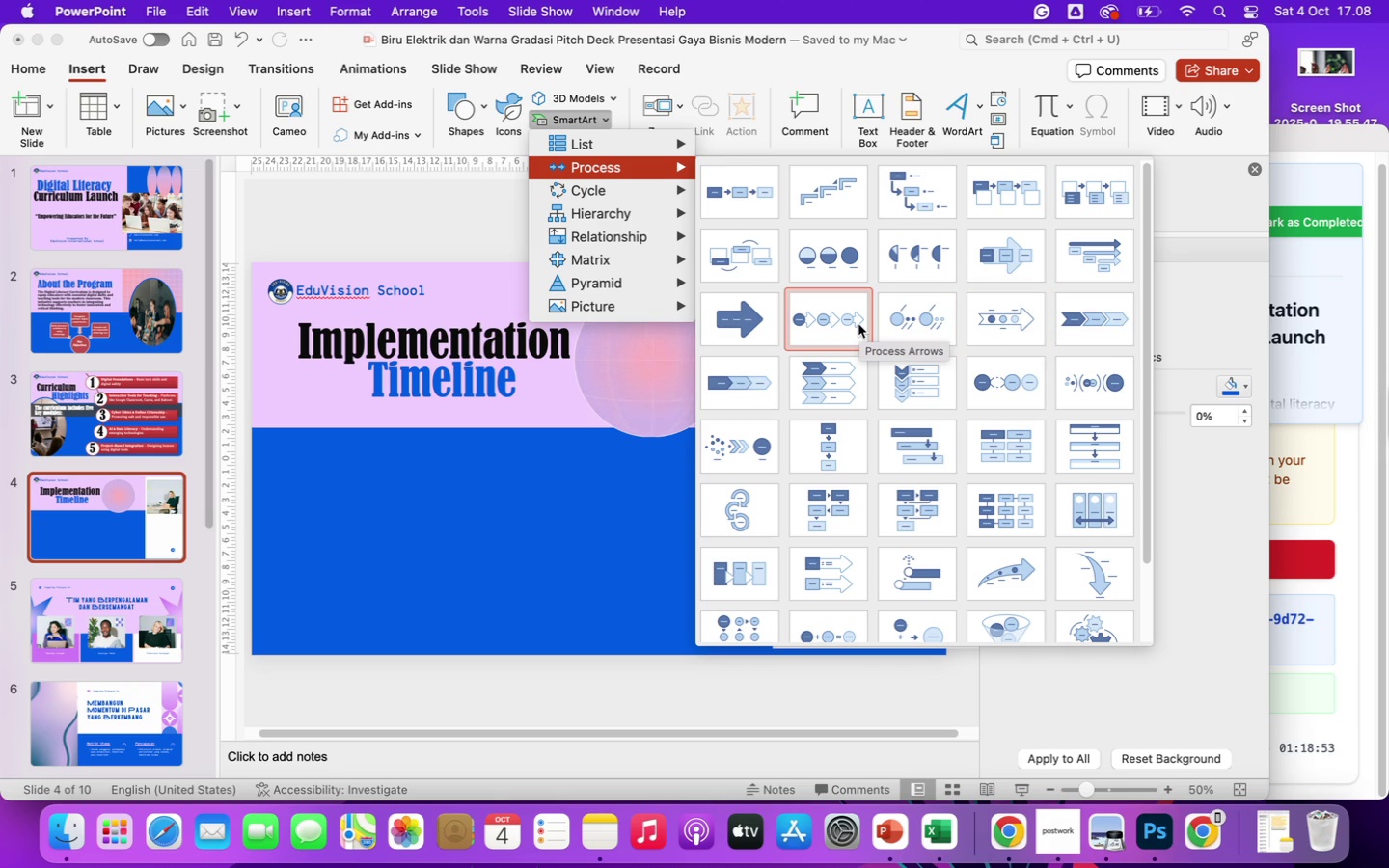 
left_click([997, 261])
 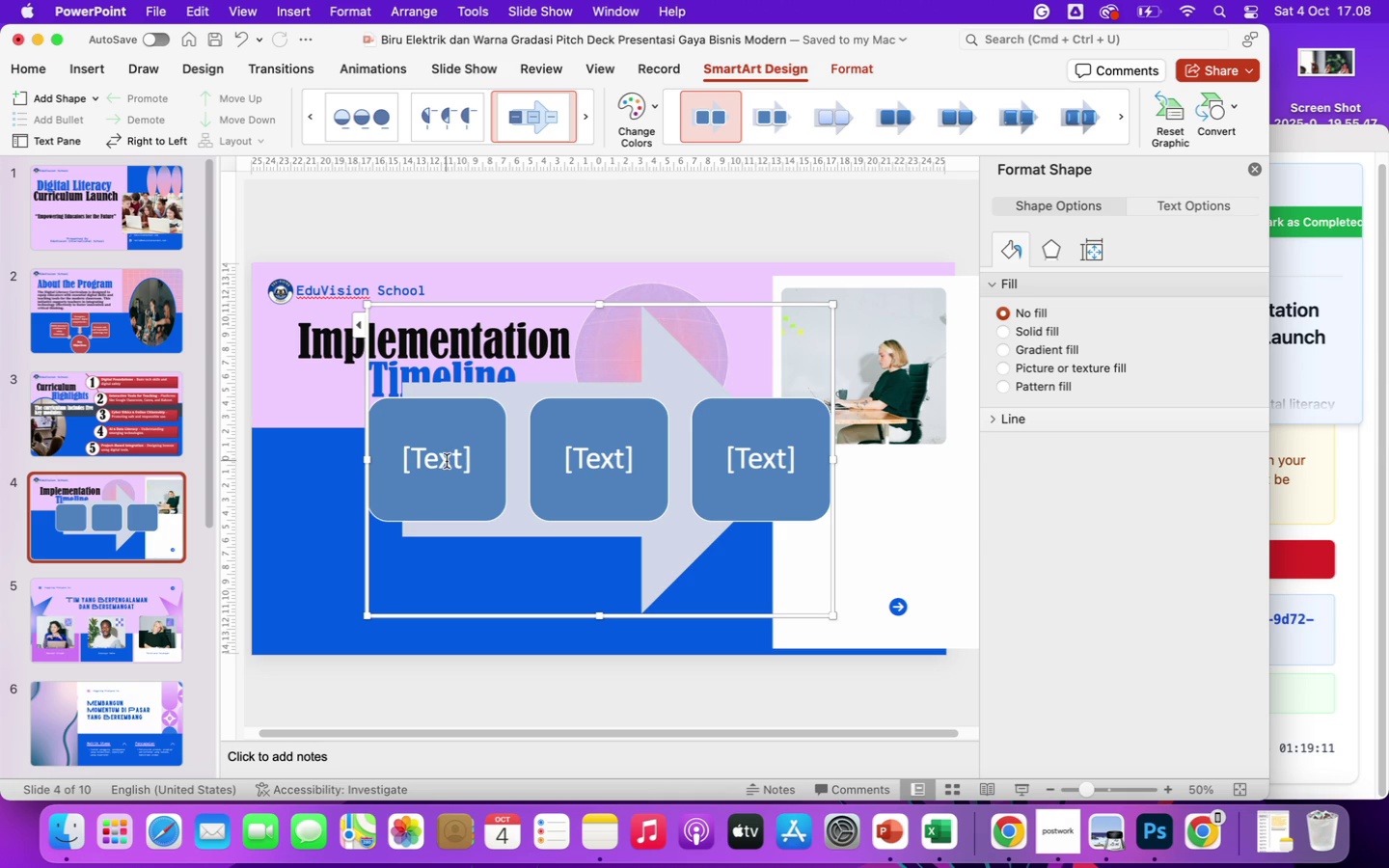 
wait(17.9)
 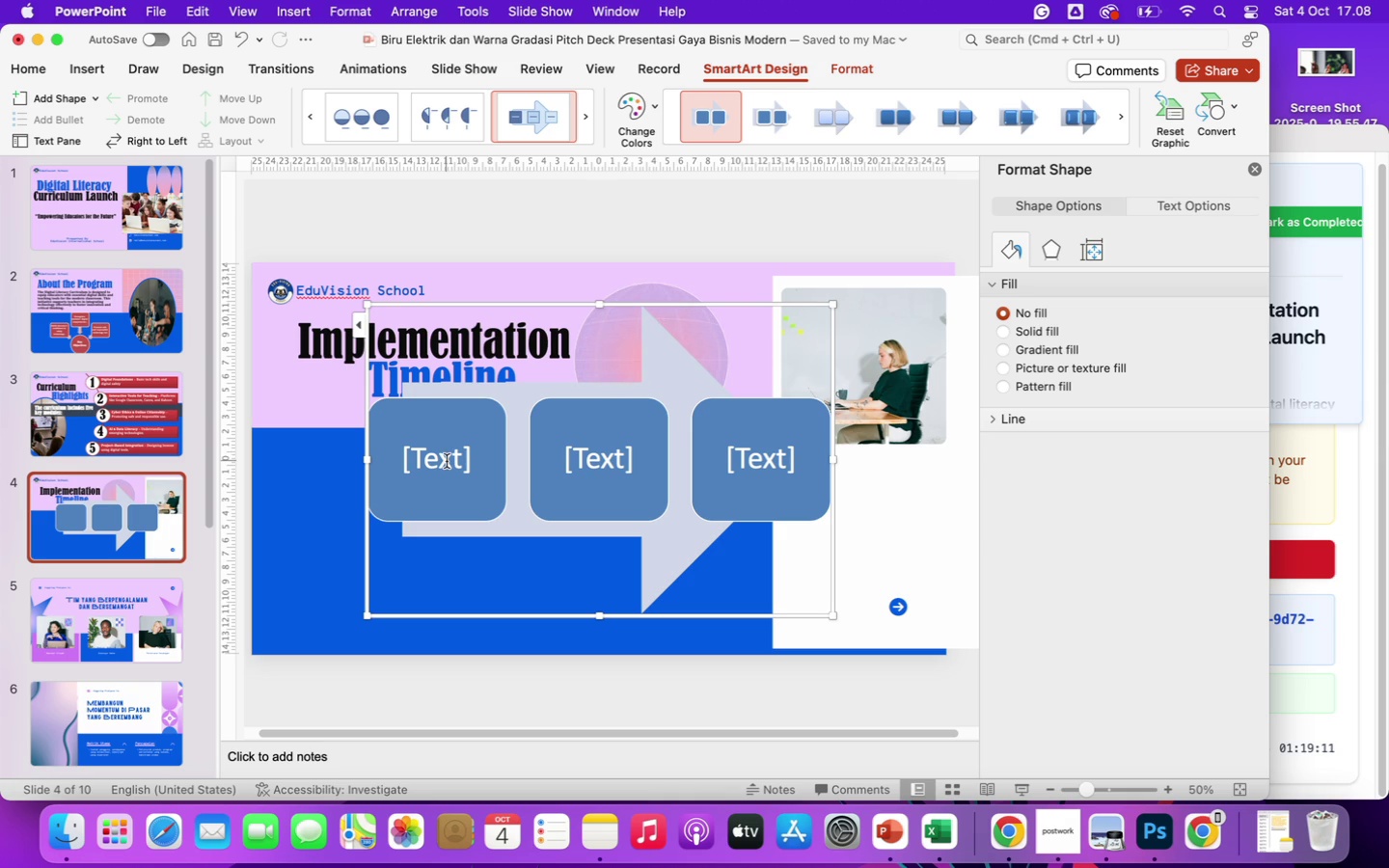 
left_click([1076, 113])
 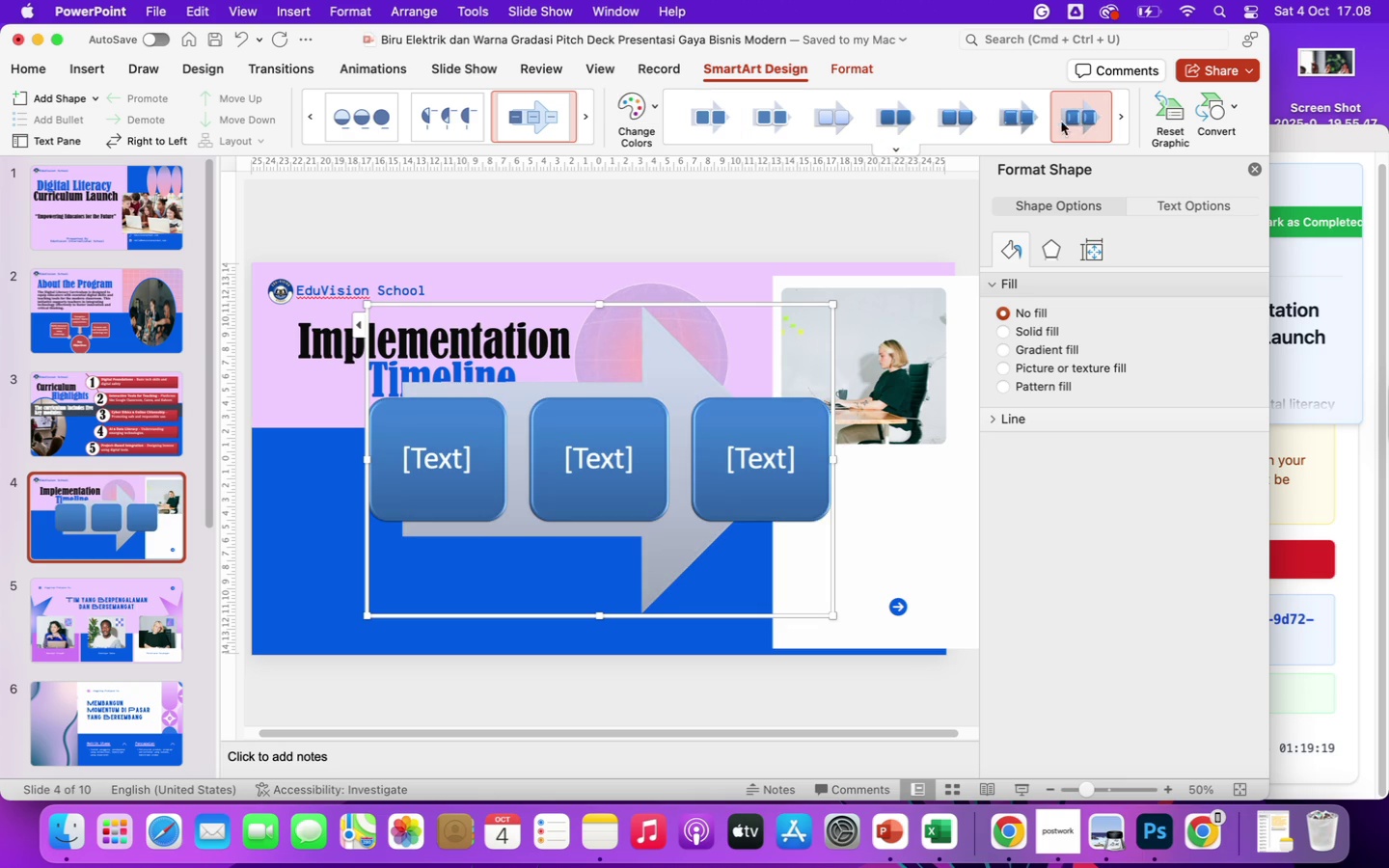 
left_click([1024, 117])
 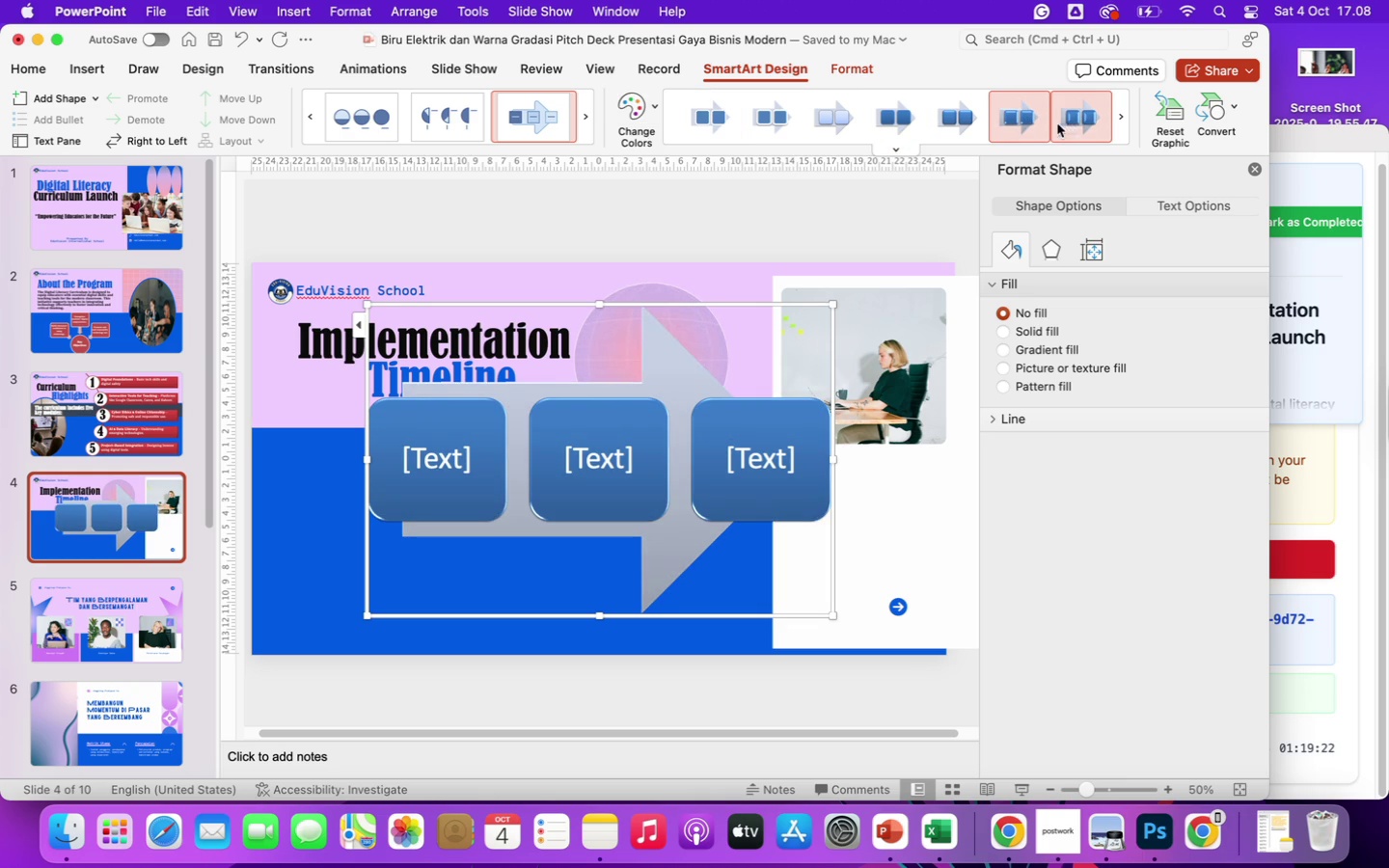 
left_click([1085, 124])
 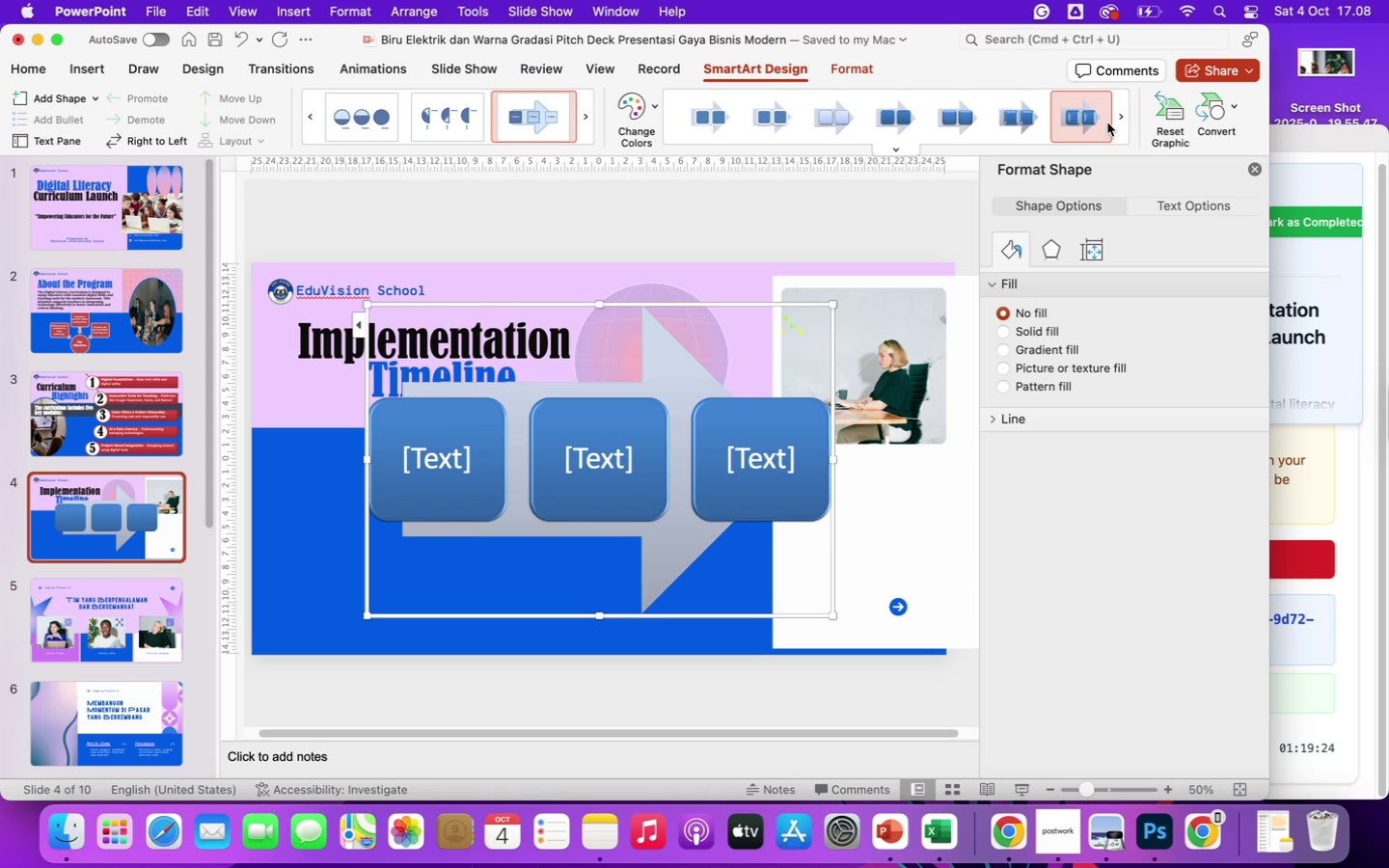 
left_click([1119, 121])
 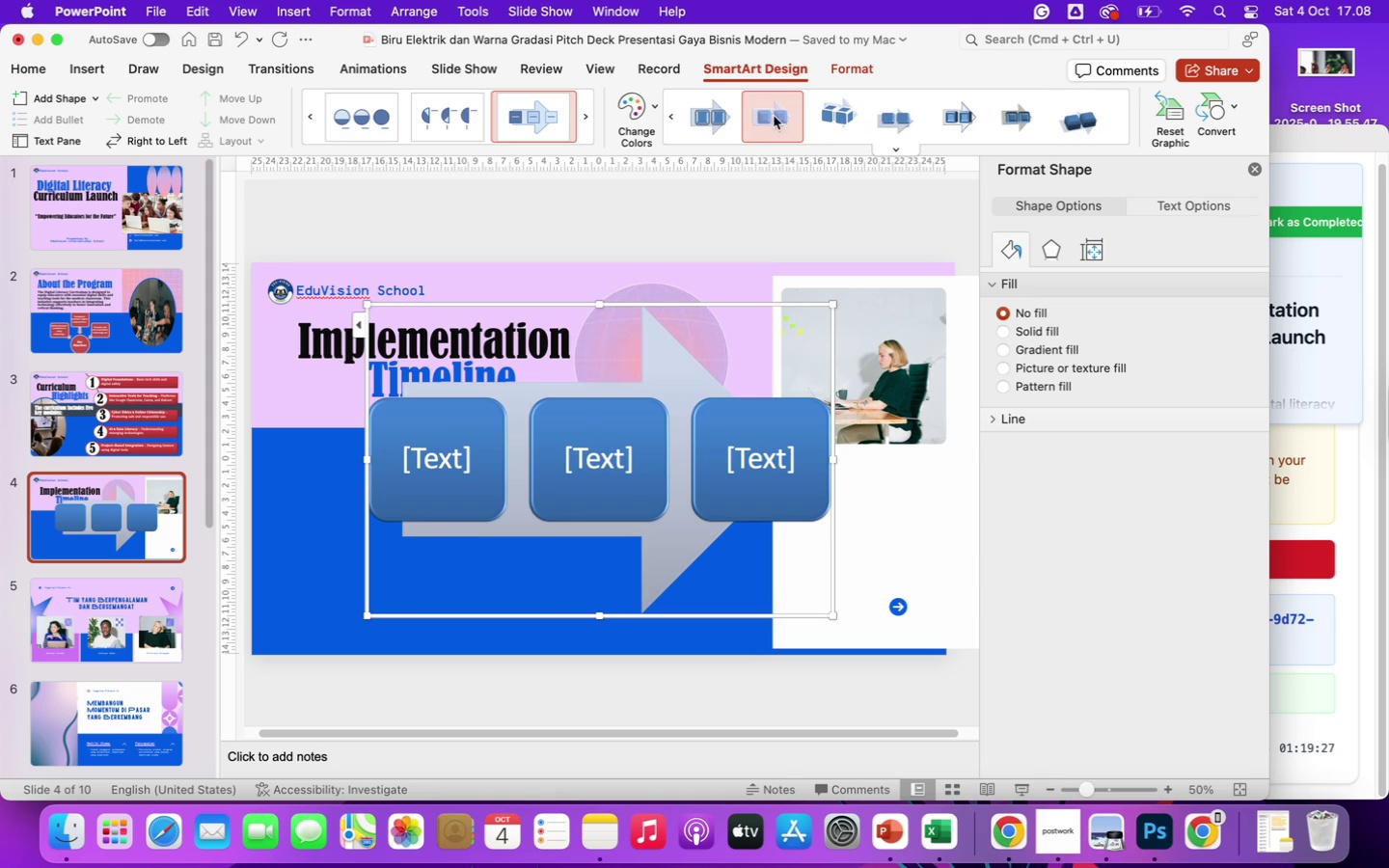 
left_click([723, 119])
 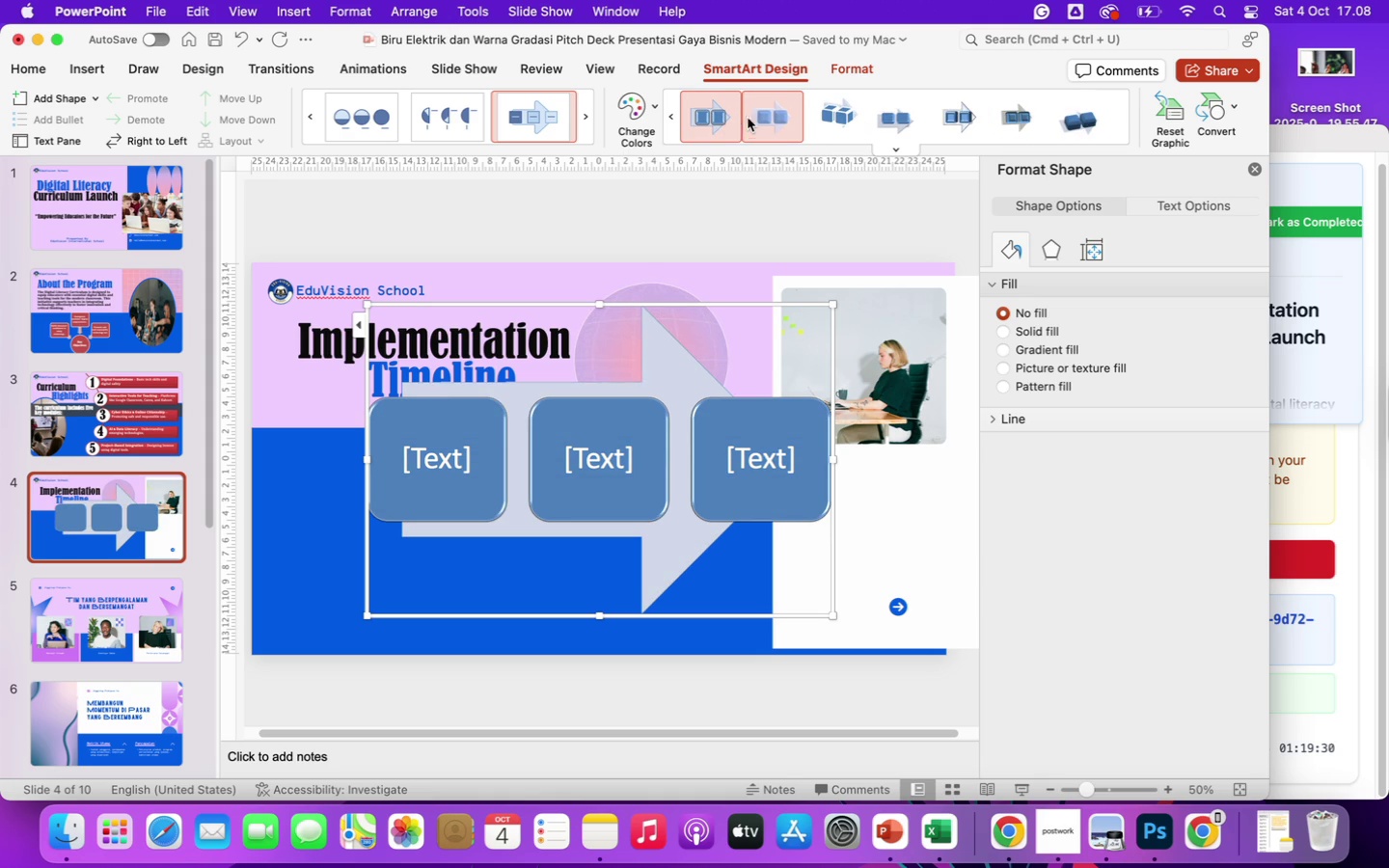 
left_click([775, 118])
 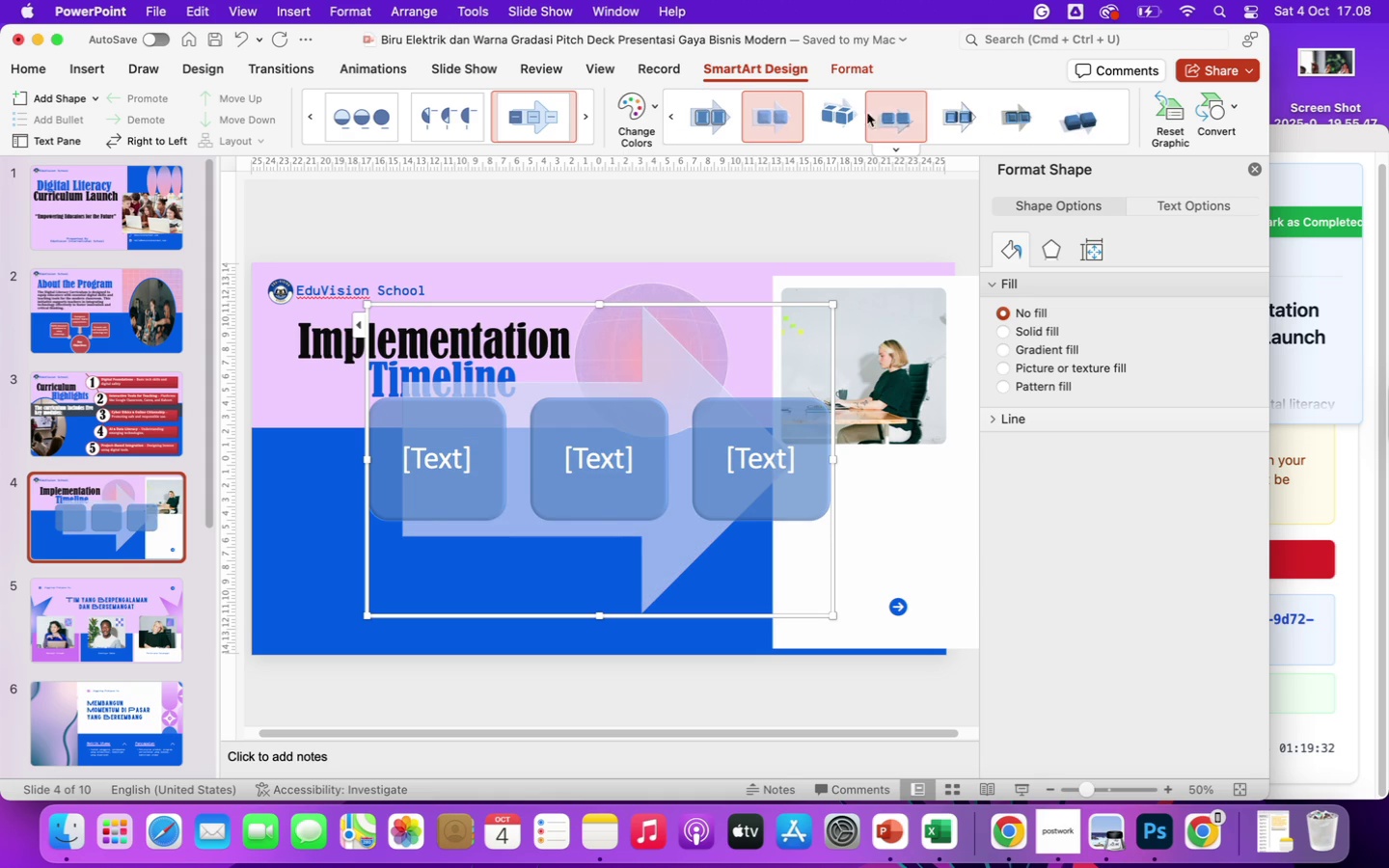 
left_click([900, 115])
 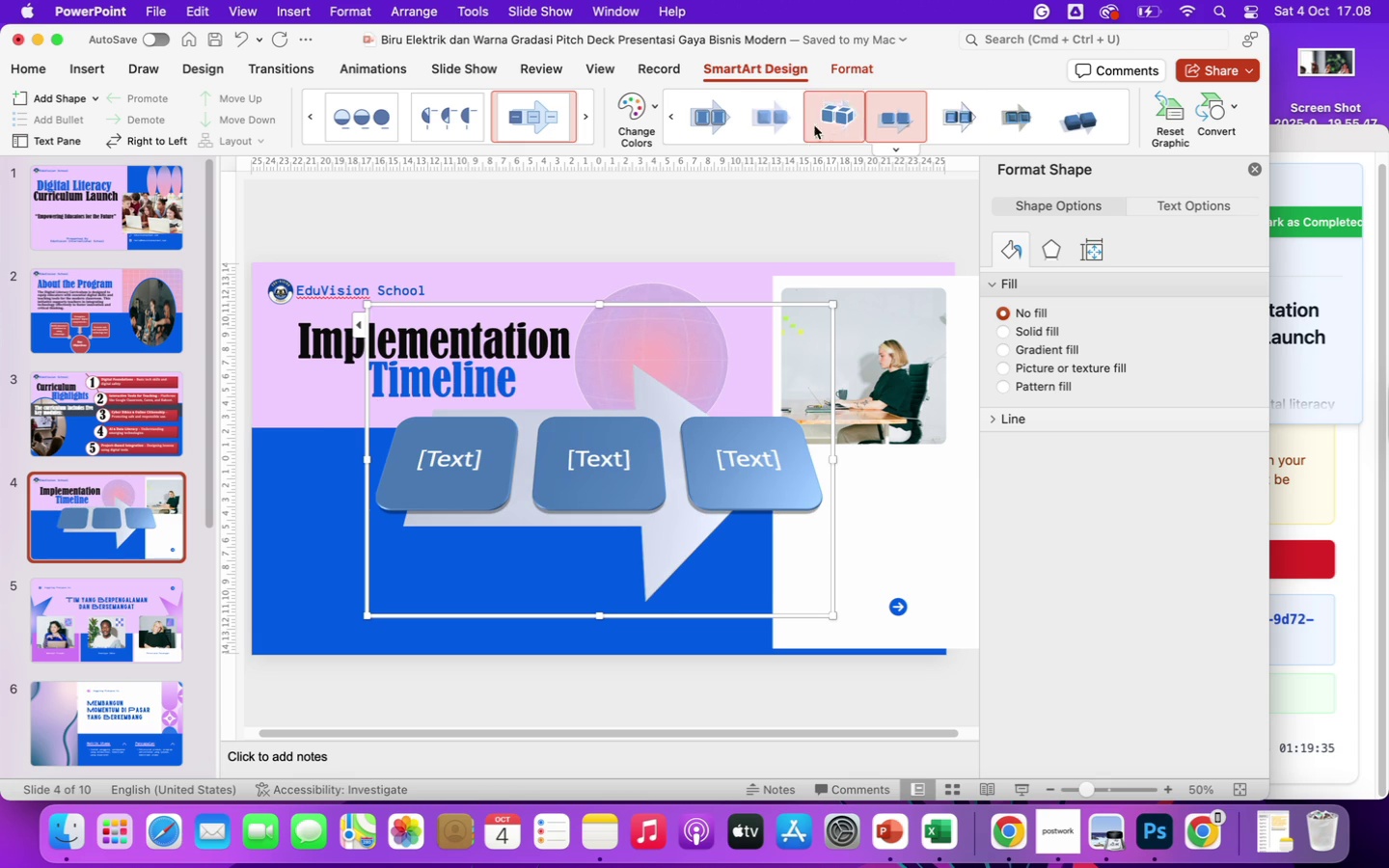 
left_click([715, 122])
 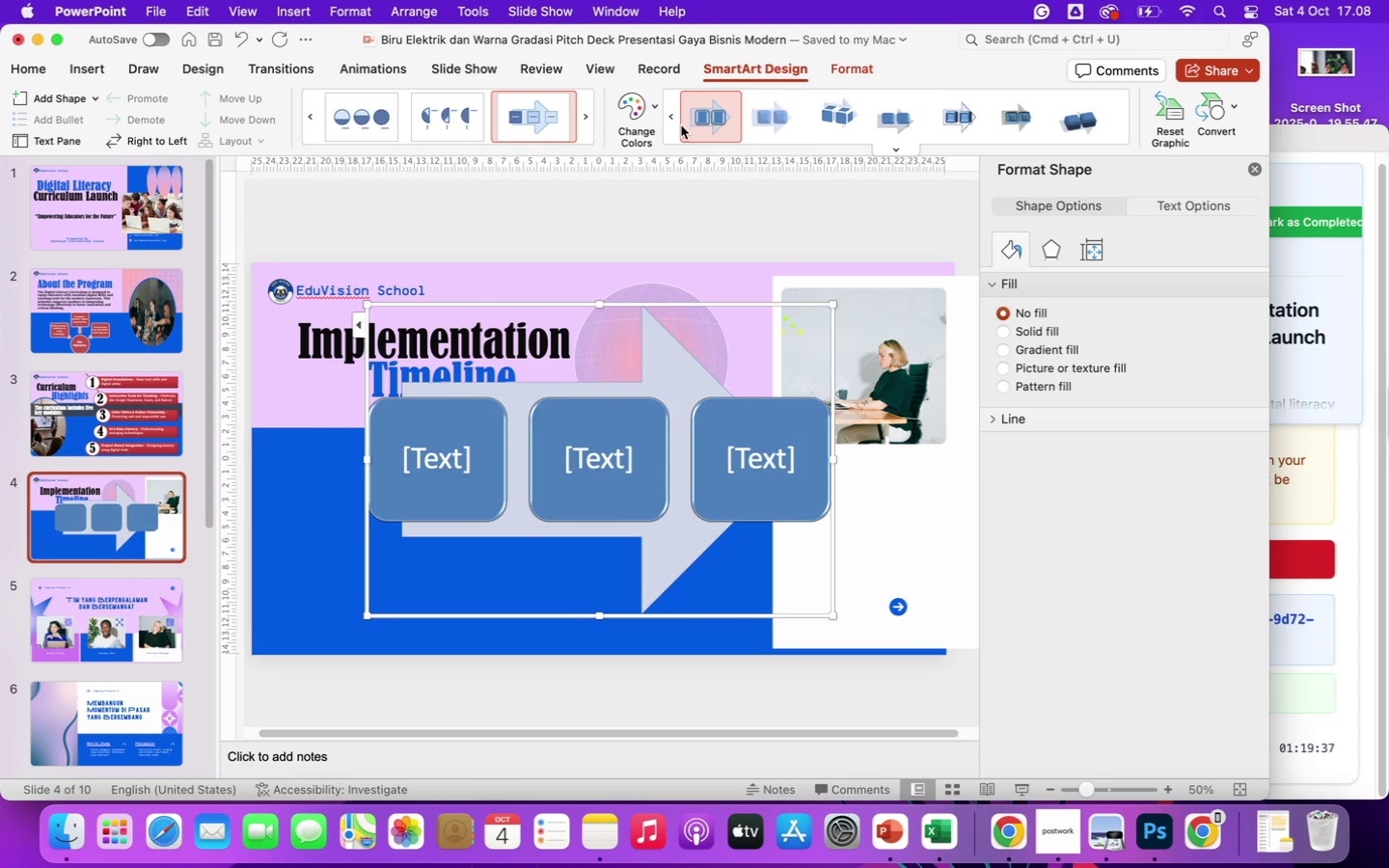 
left_click([671, 121])
 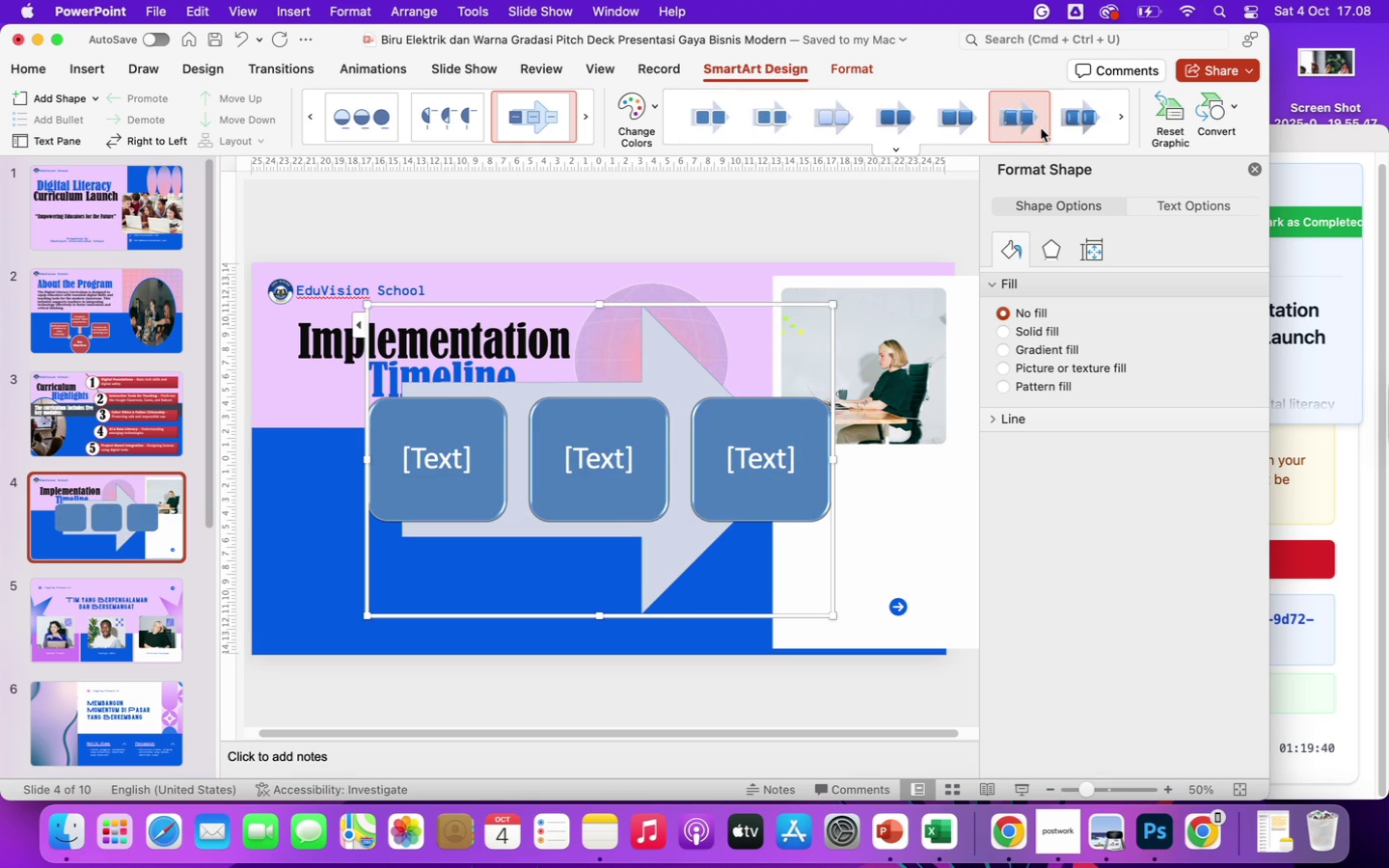 
left_click([1066, 126])
 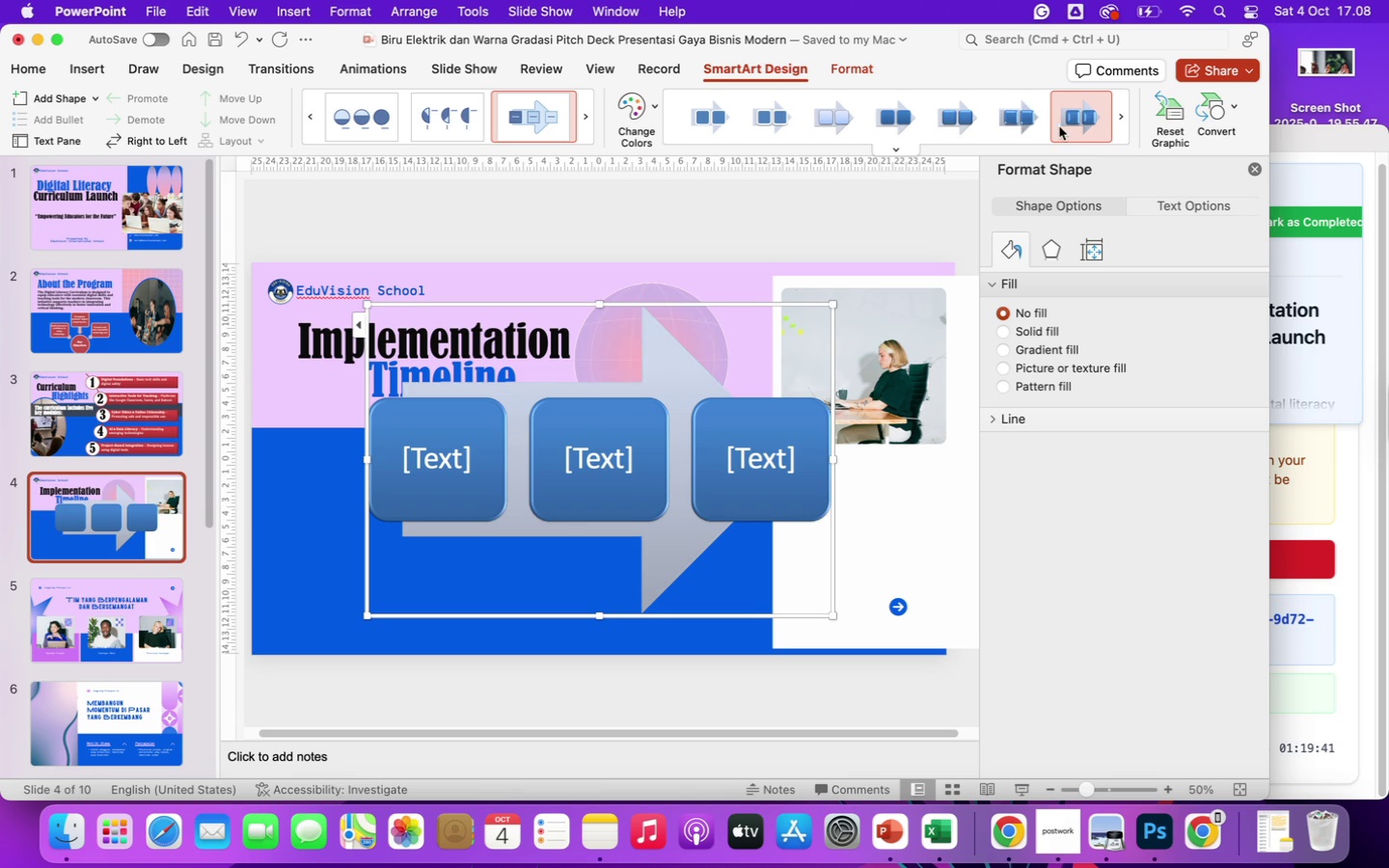 
left_click([1021, 121])
 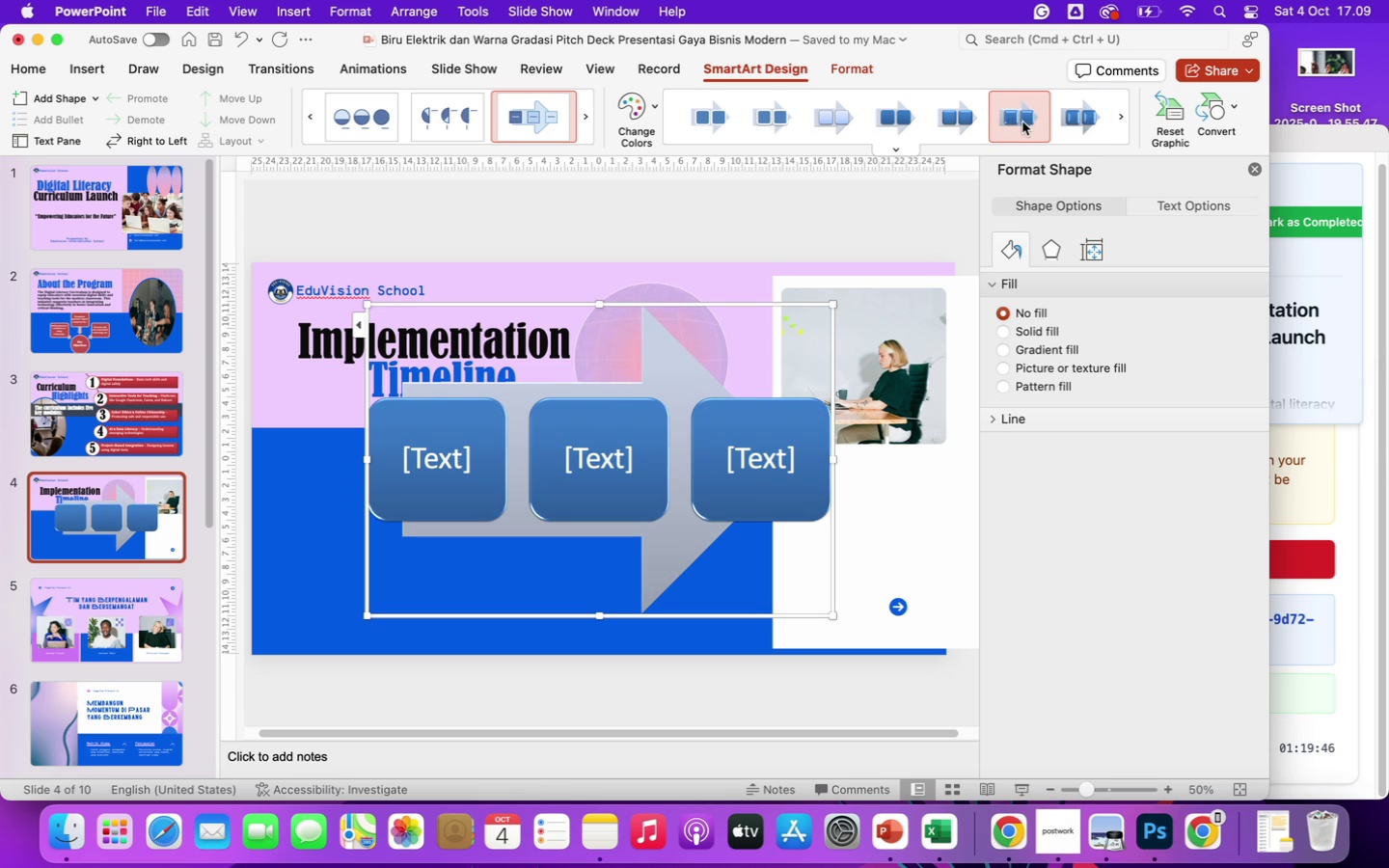 
wait(5.34)
 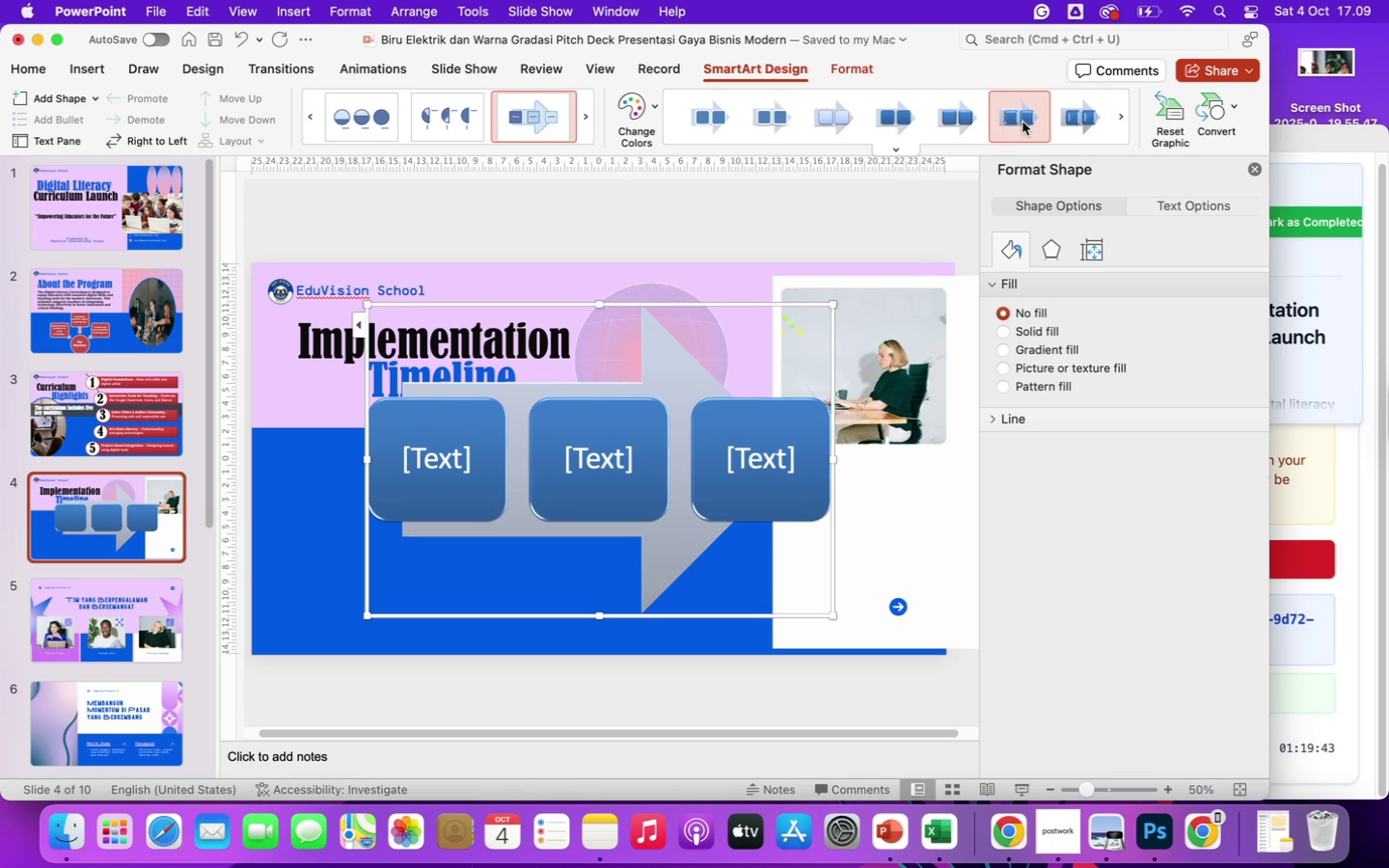 
left_click([1068, 127])
 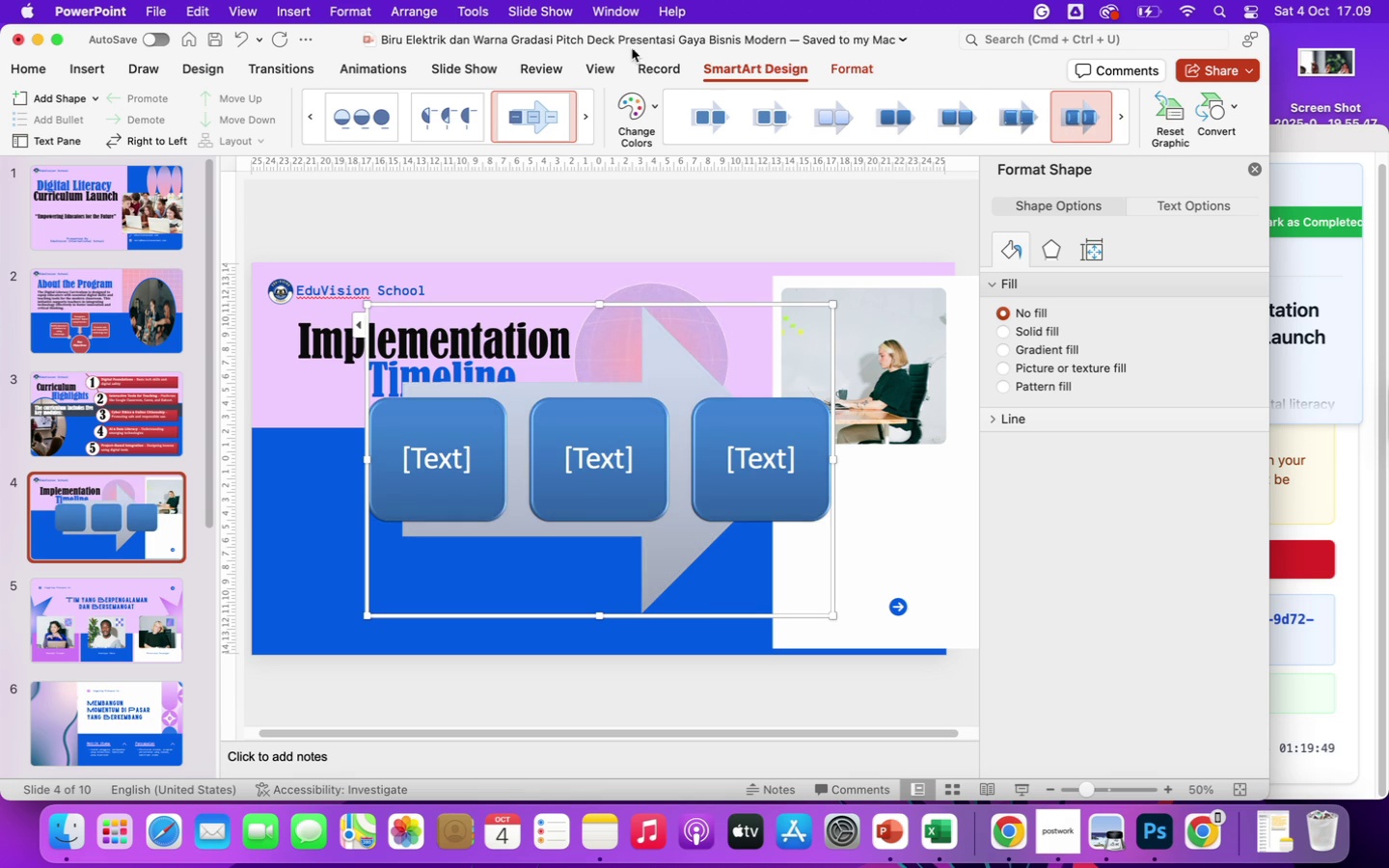 
left_click([636, 111])
 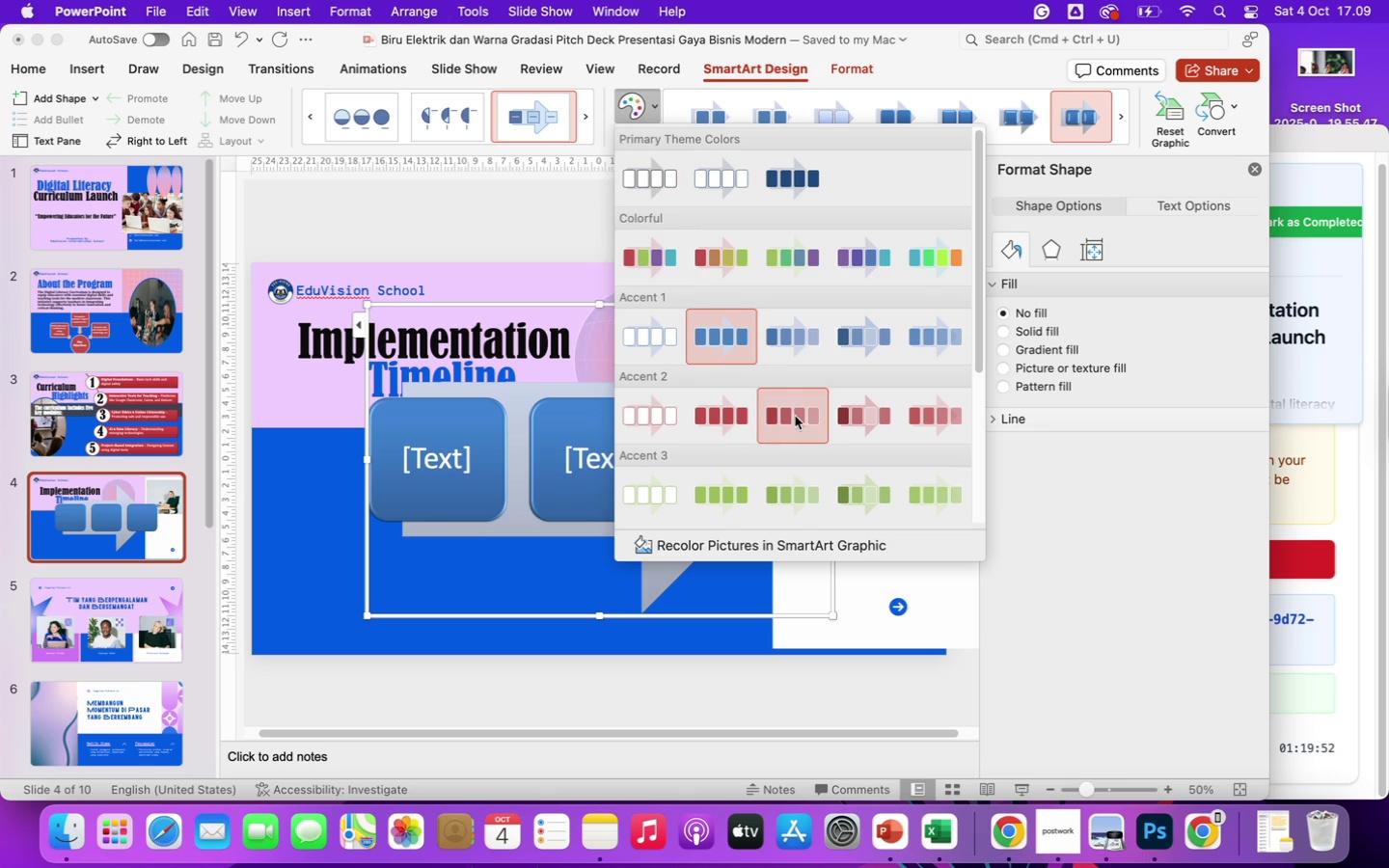 
left_click([863, 415])
 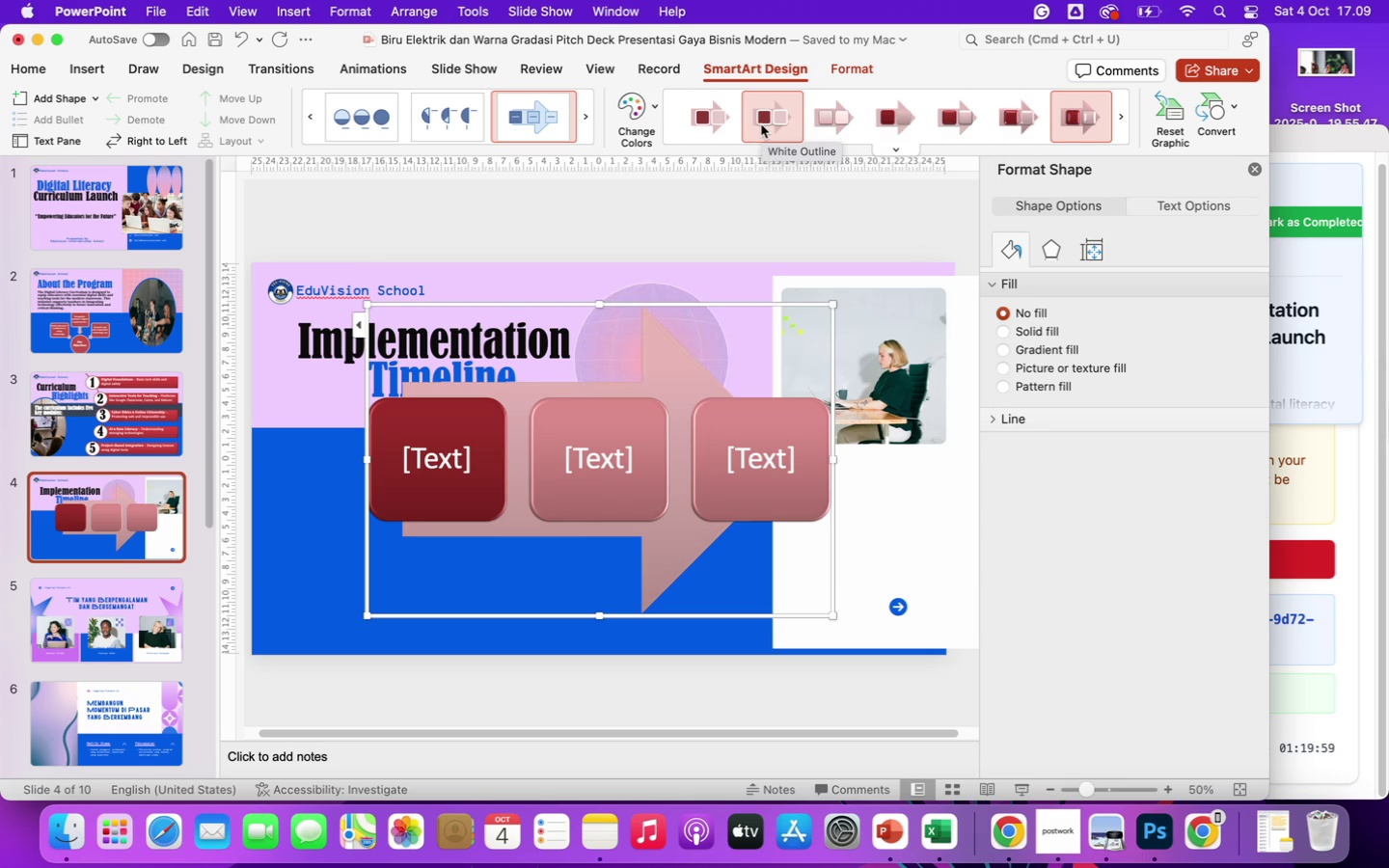 
wait(7.67)
 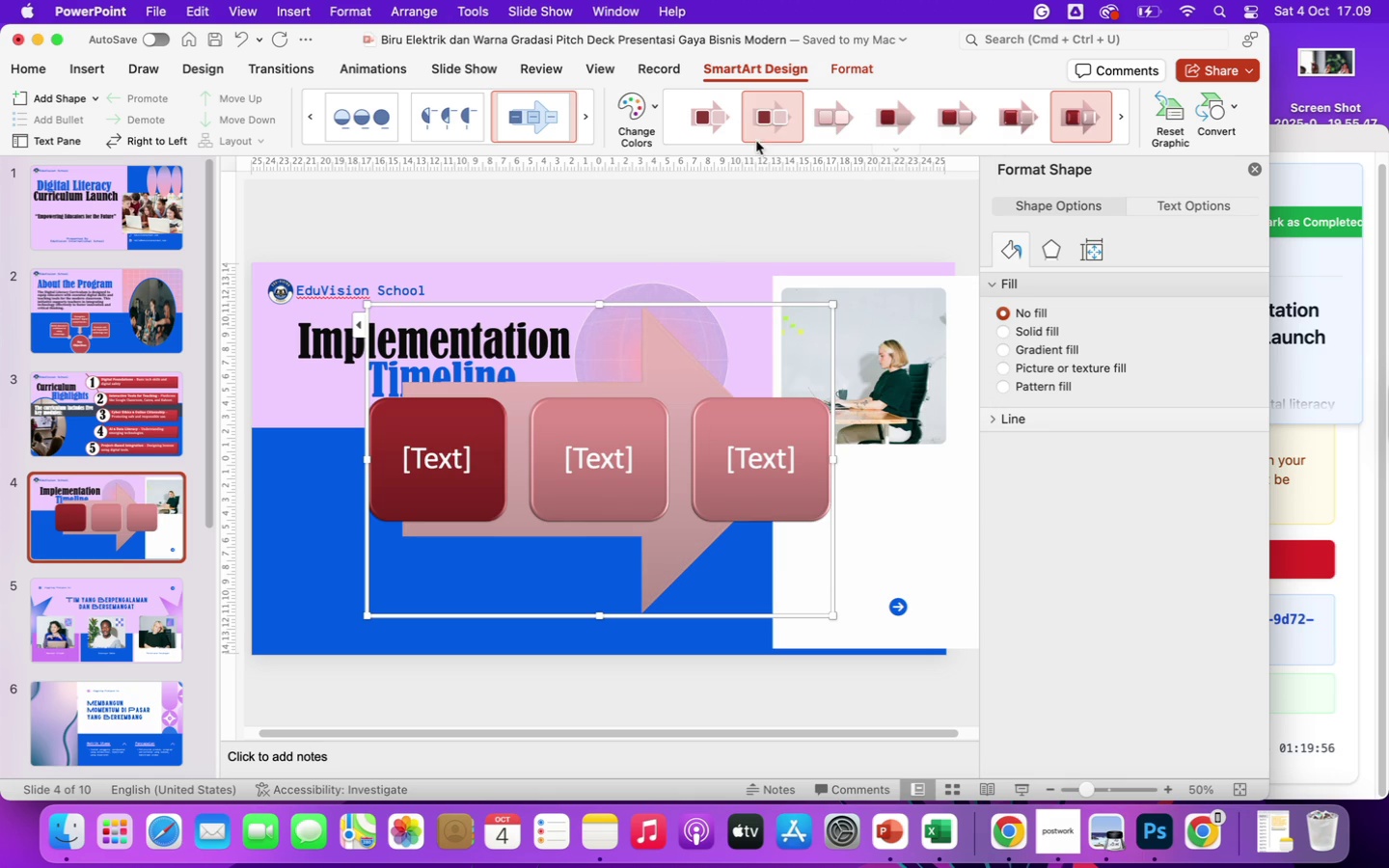 
left_click([761, 124])
 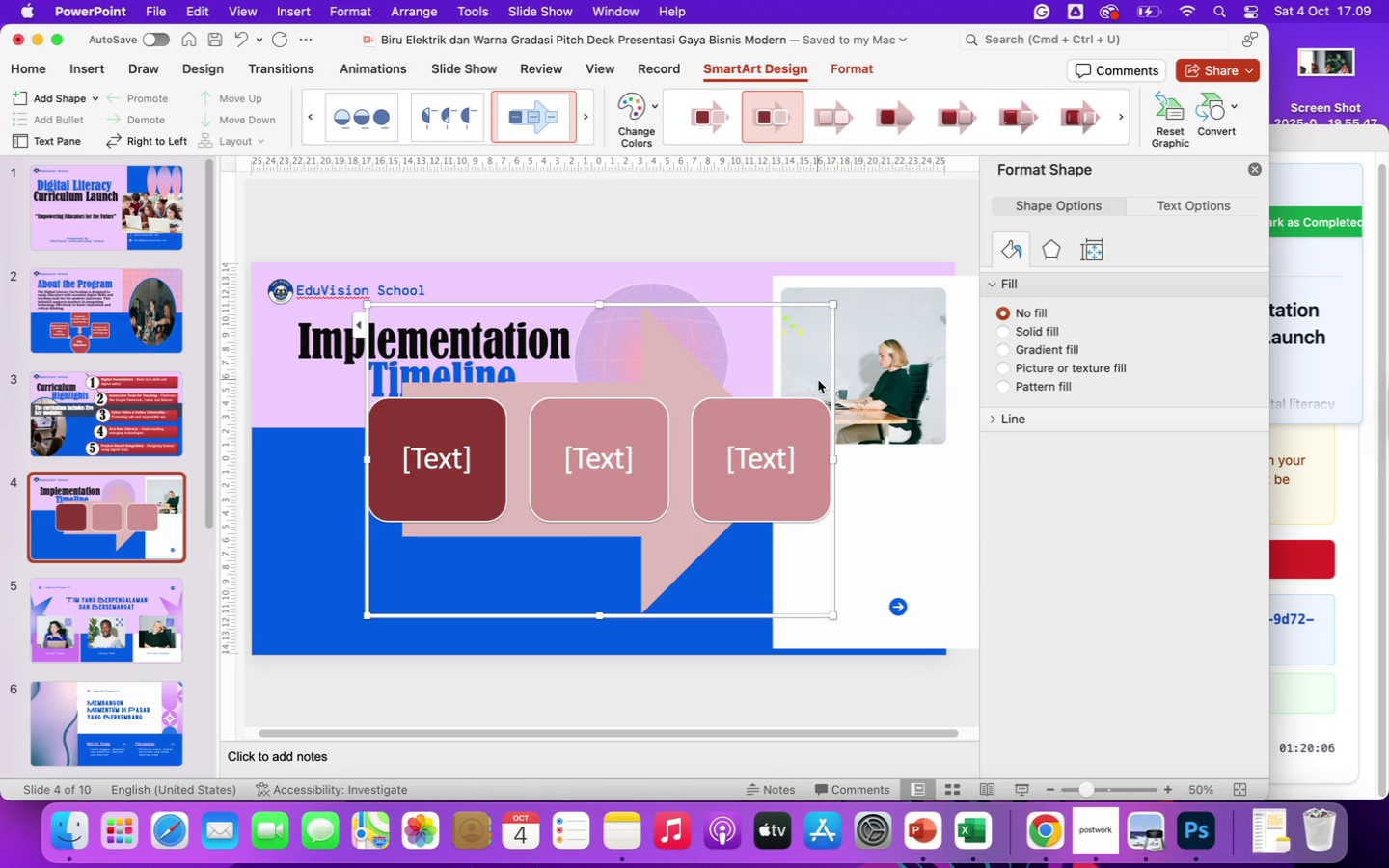 
wait(6.68)
 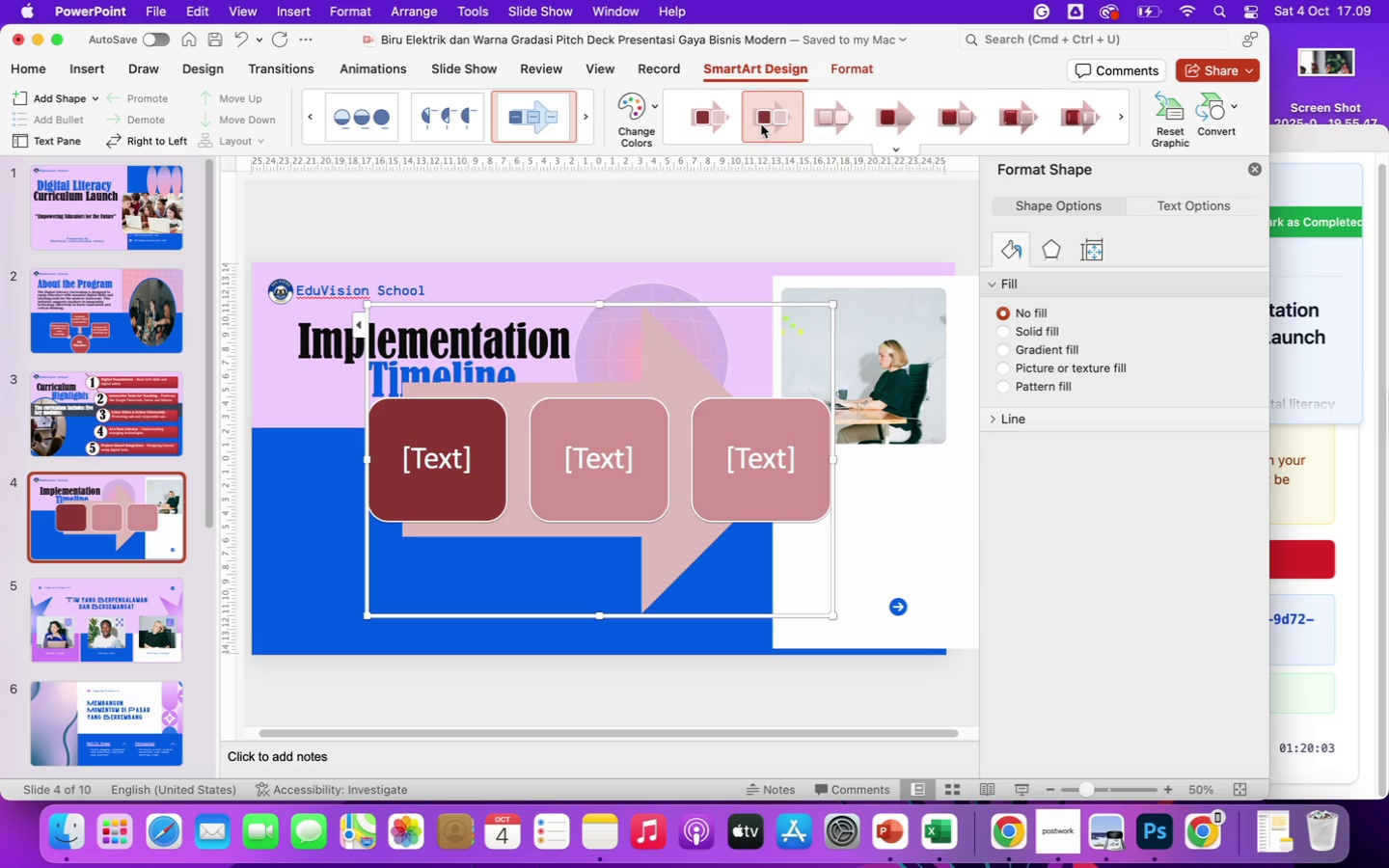 
left_click([358, 321])
 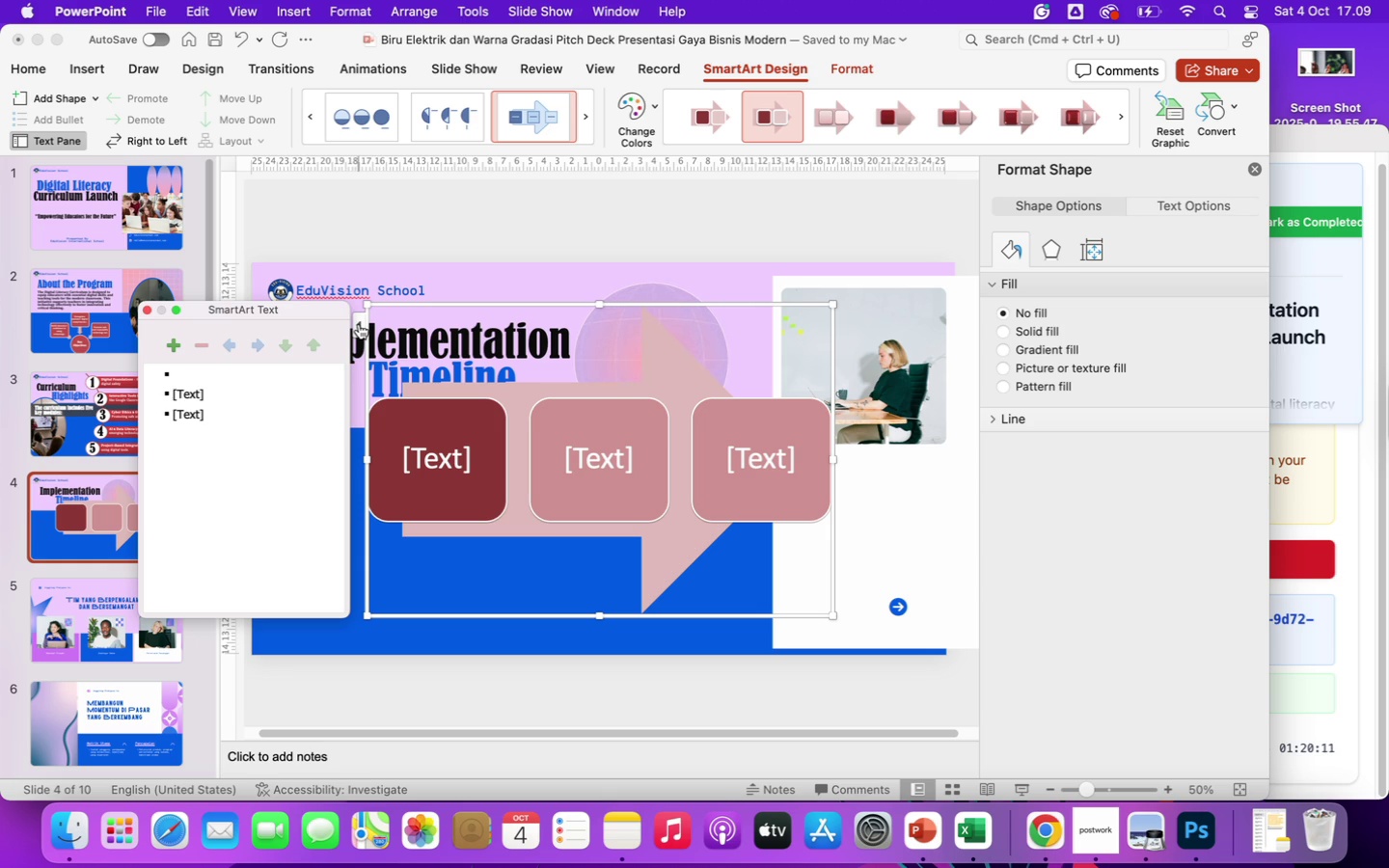 
wait(7.98)
 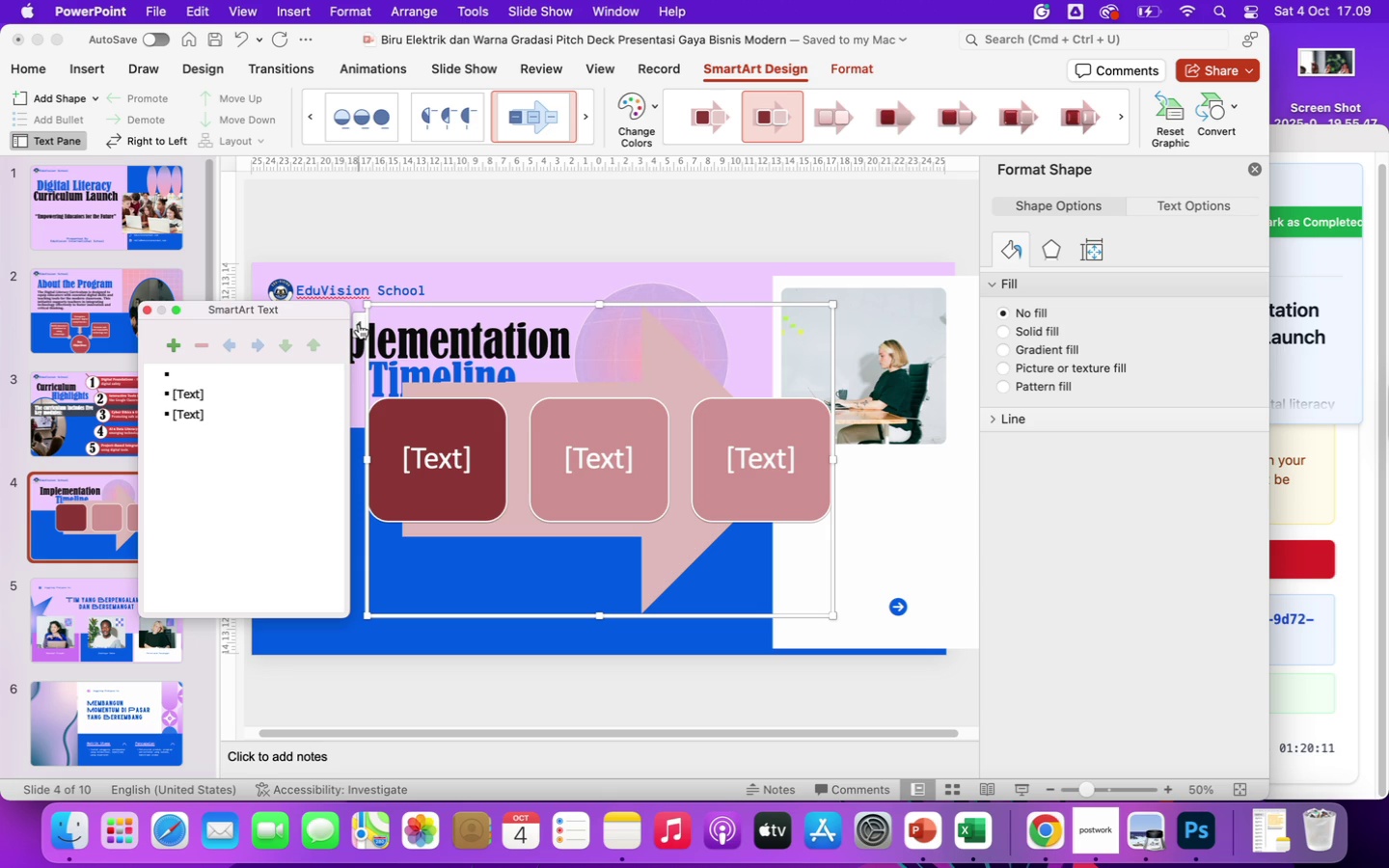 
type(Planning)
 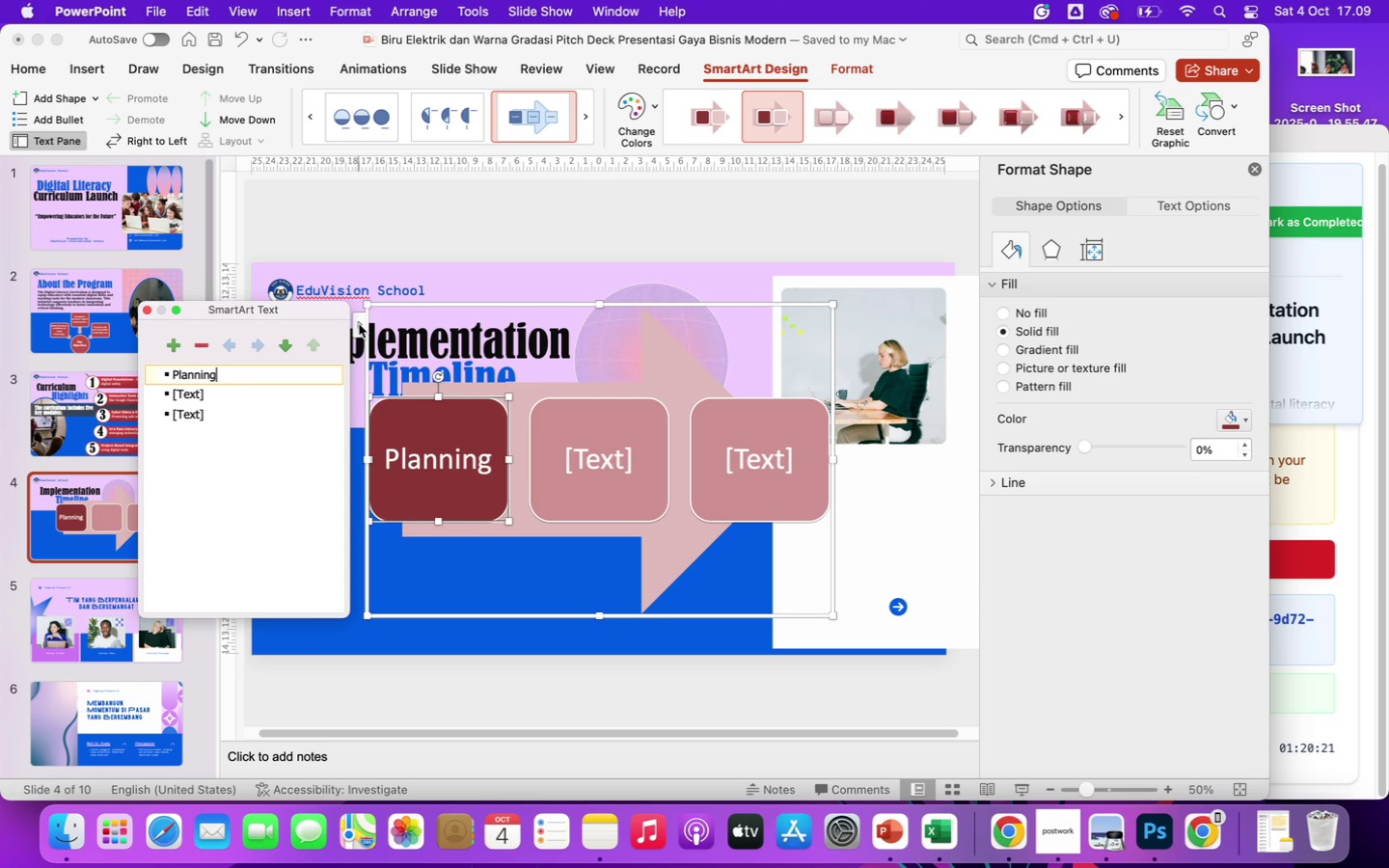 
type( (Jan-Feb))